 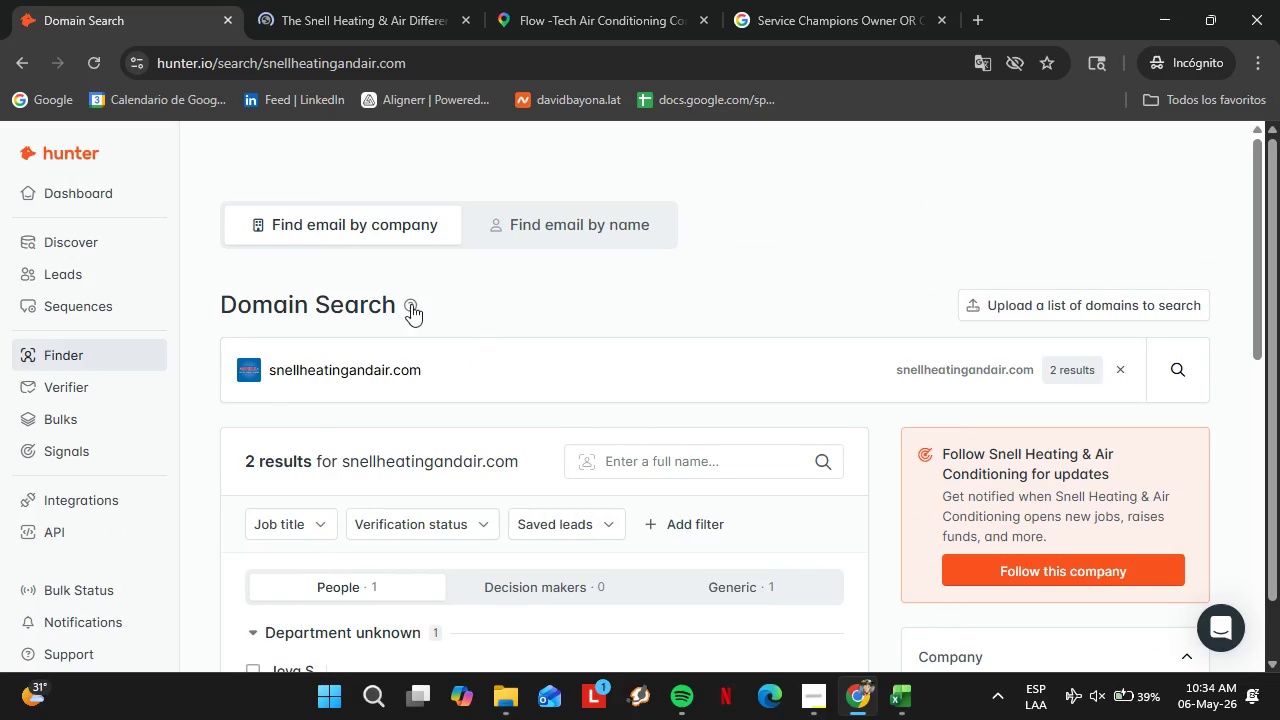 
double_click([392, 356])
 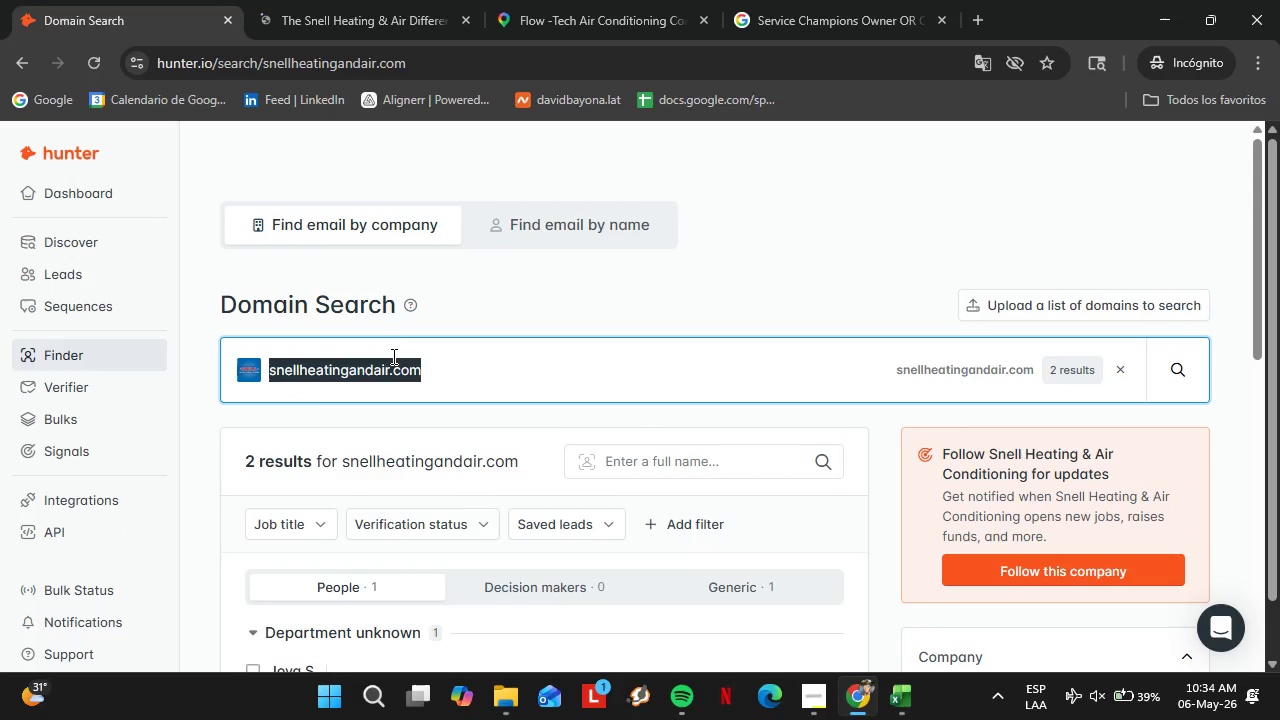 
triple_click([392, 356])
 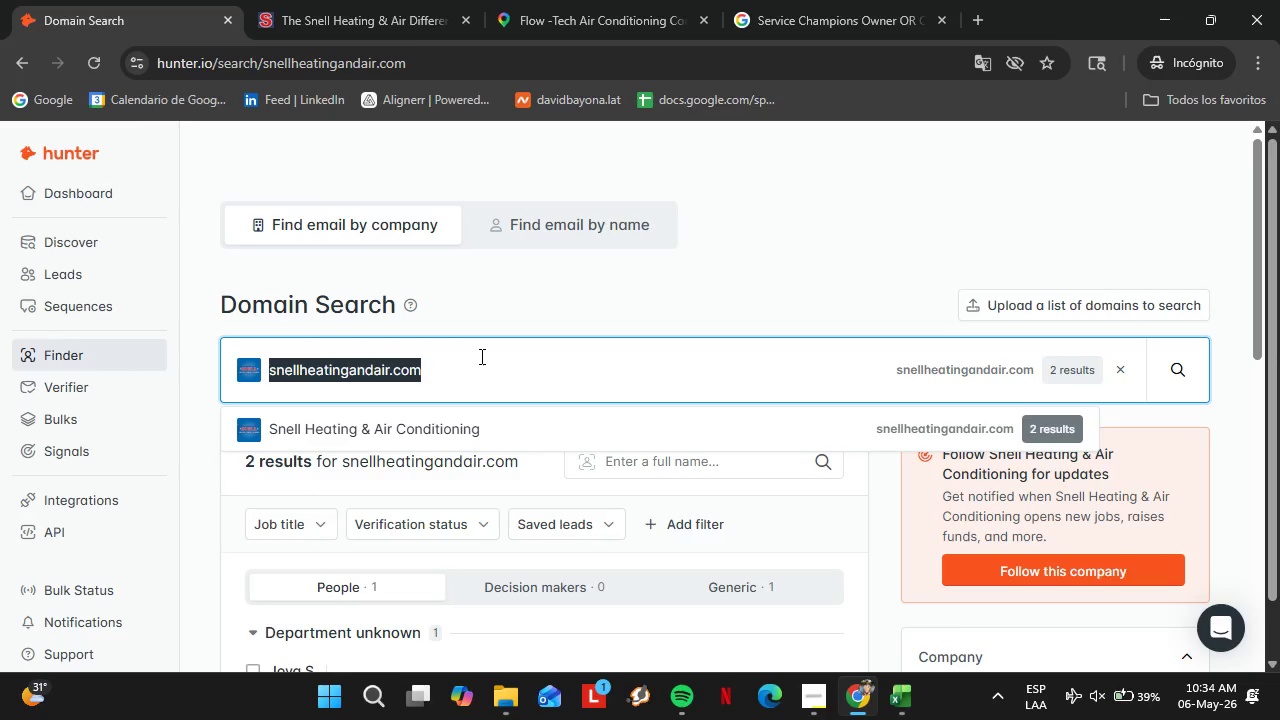 
wait(6.72)
 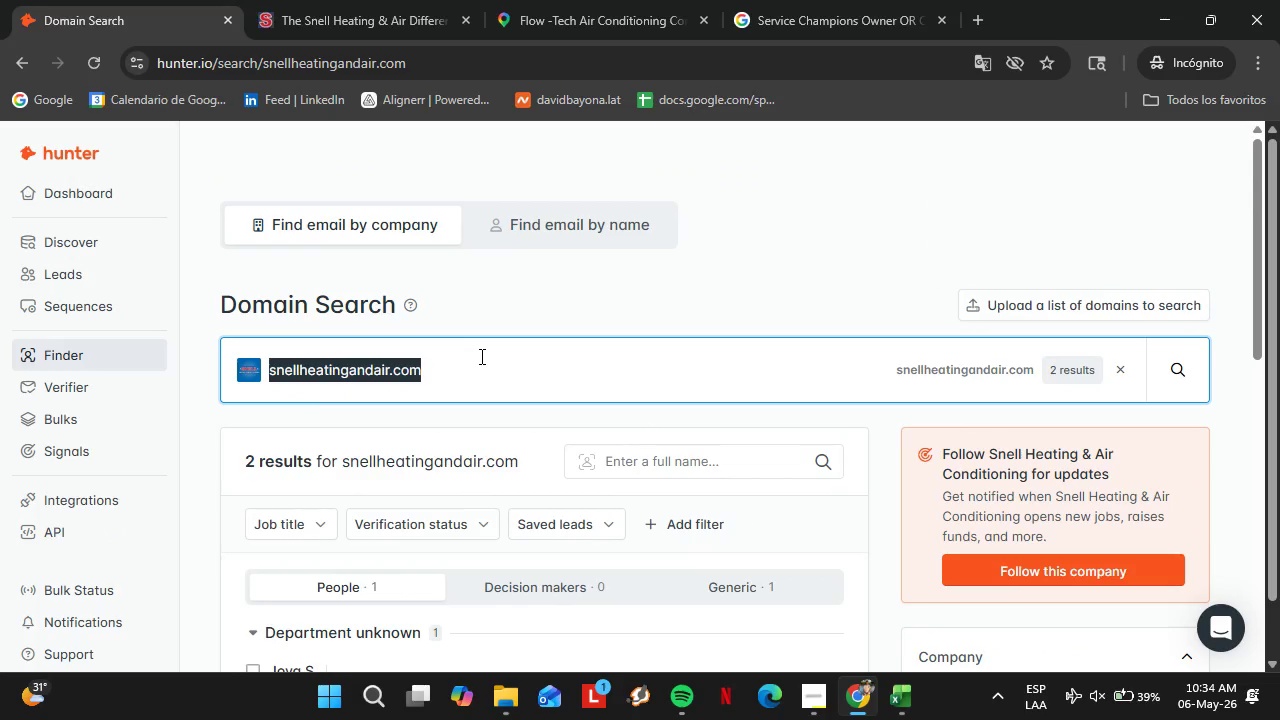 
type(sydneyelectrico,)
key(Backspace)
key(Backspace)
type(plumbong)
key(Backspace)
key(Backspace)
type(i)
key(Backspace)
key(Backspace)
type(ing.com)
 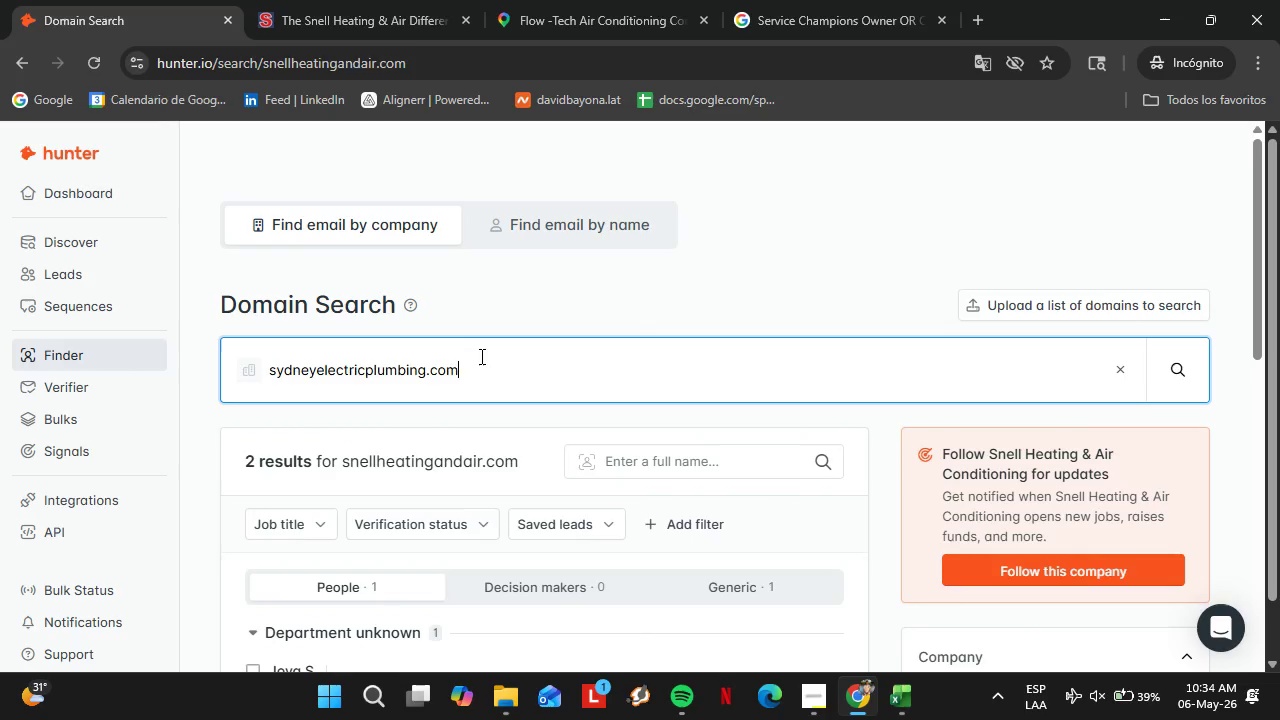 
key(Enter)
 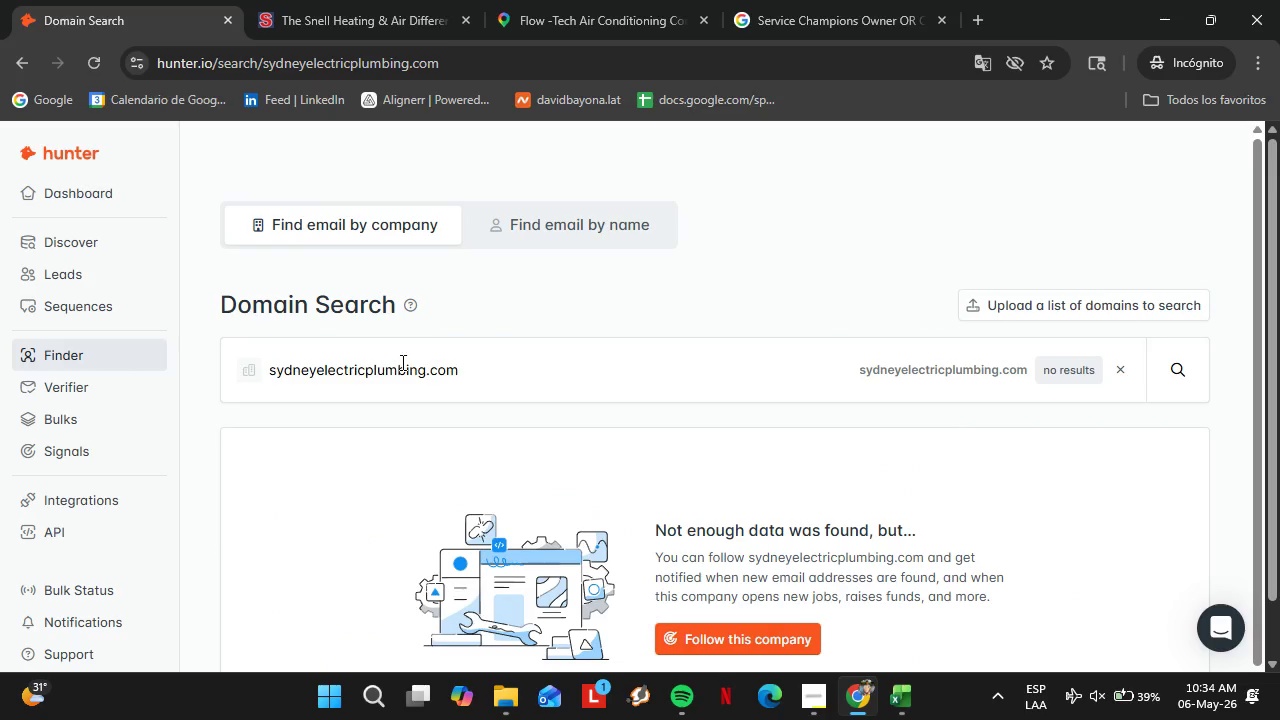 
double_click([400, 362])
 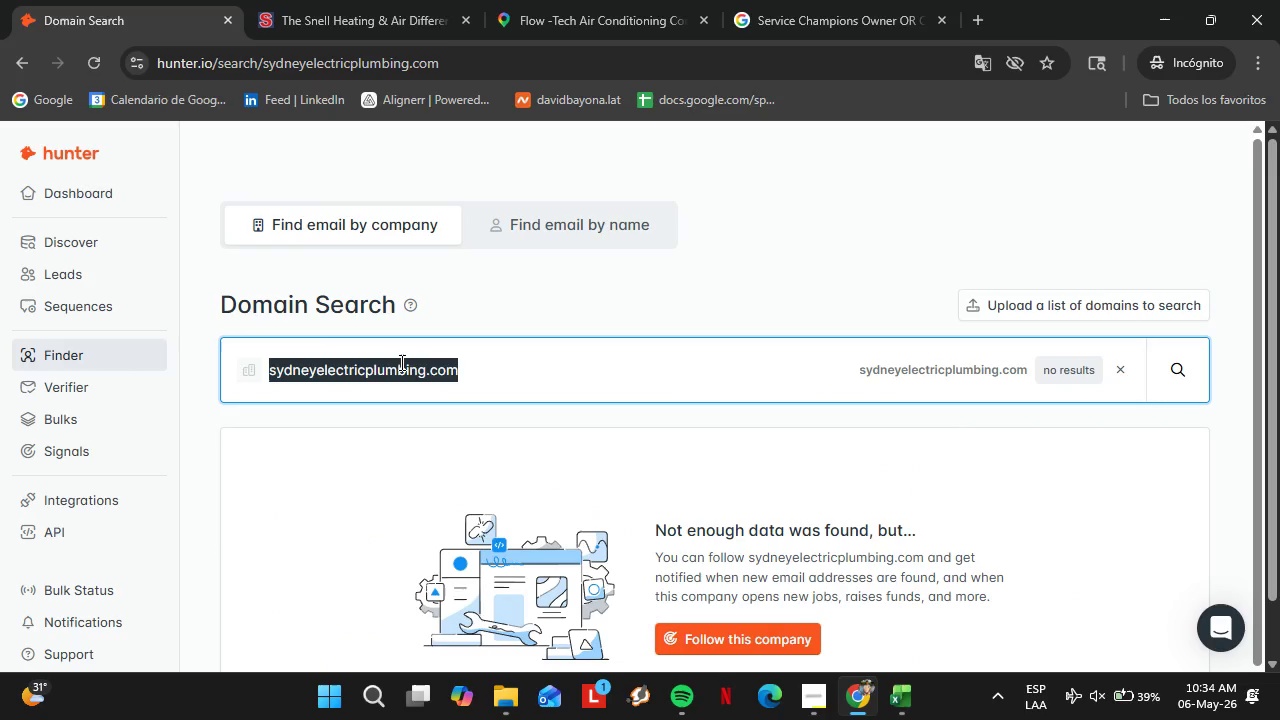 
triple_click([400, 362])
 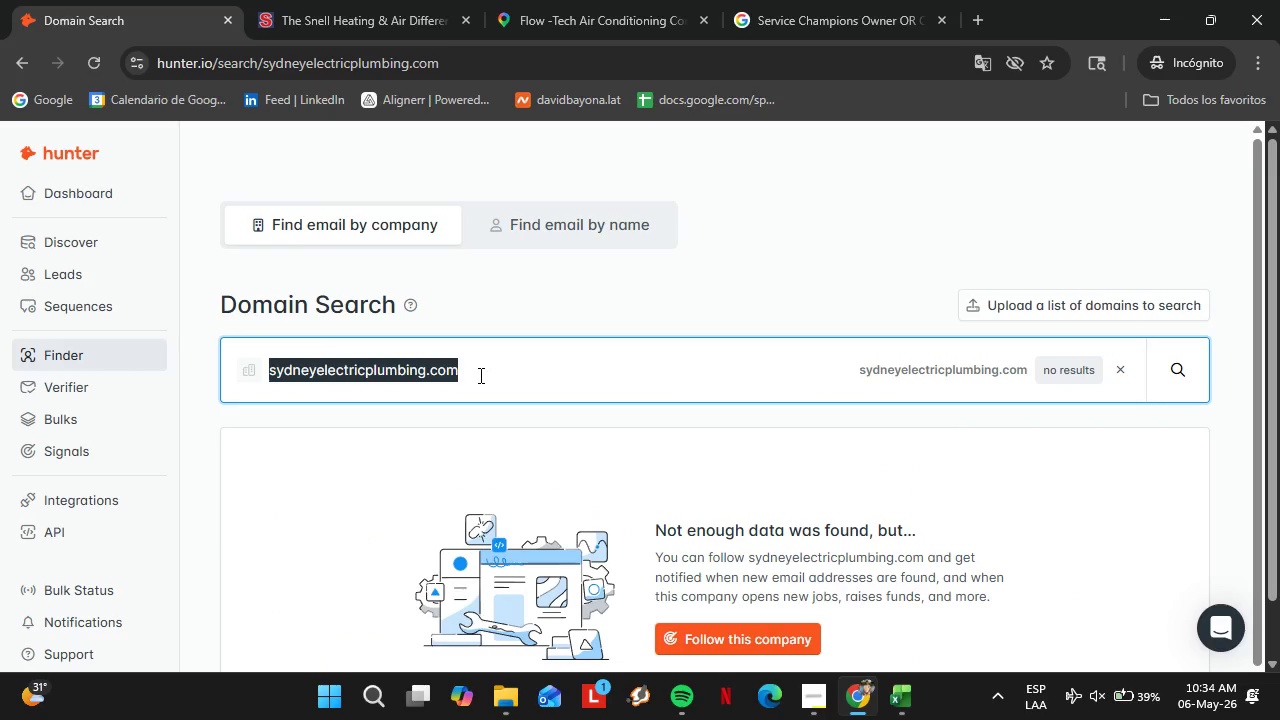 
type(teambobshvac.com)
 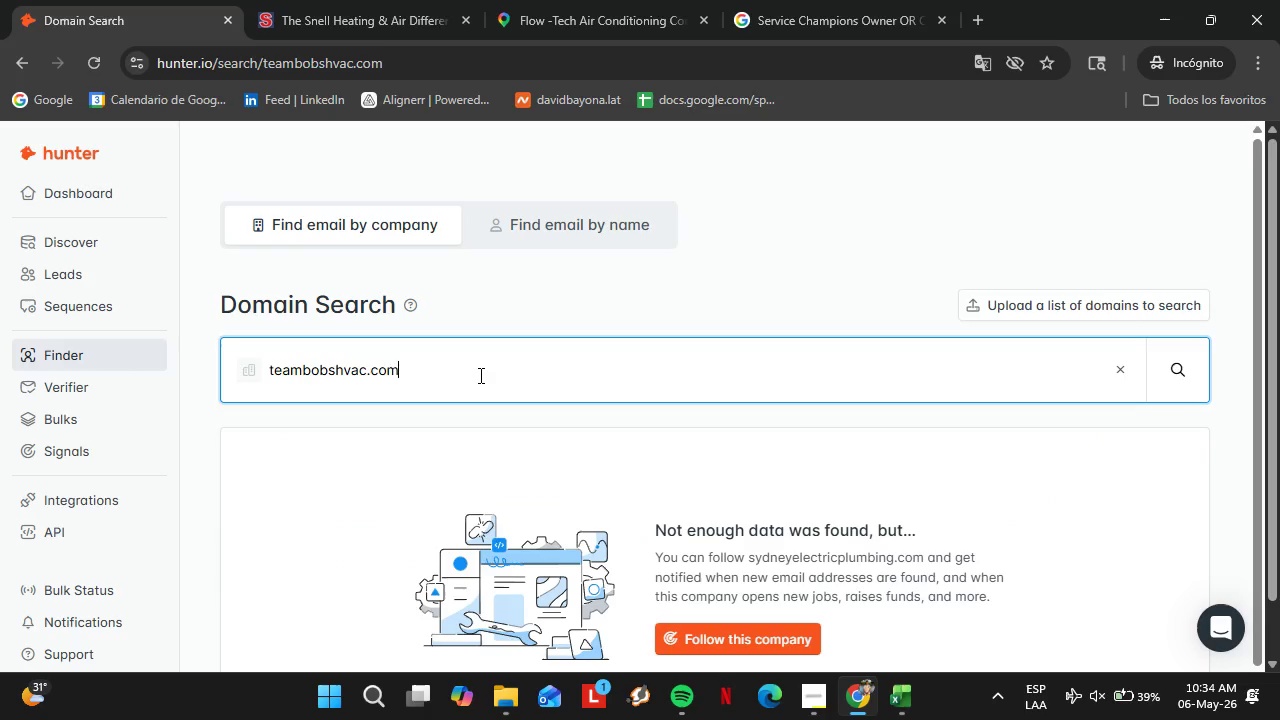 
key(Enter)
 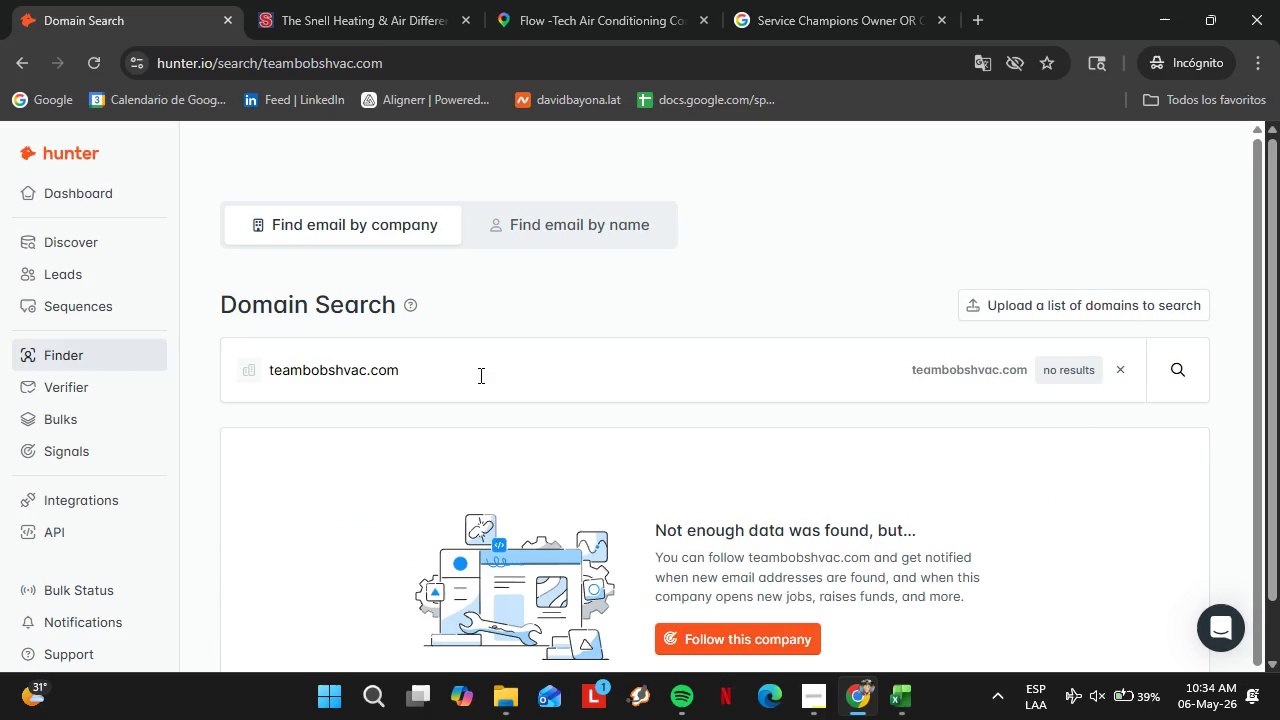 
double_click([479, 375])
 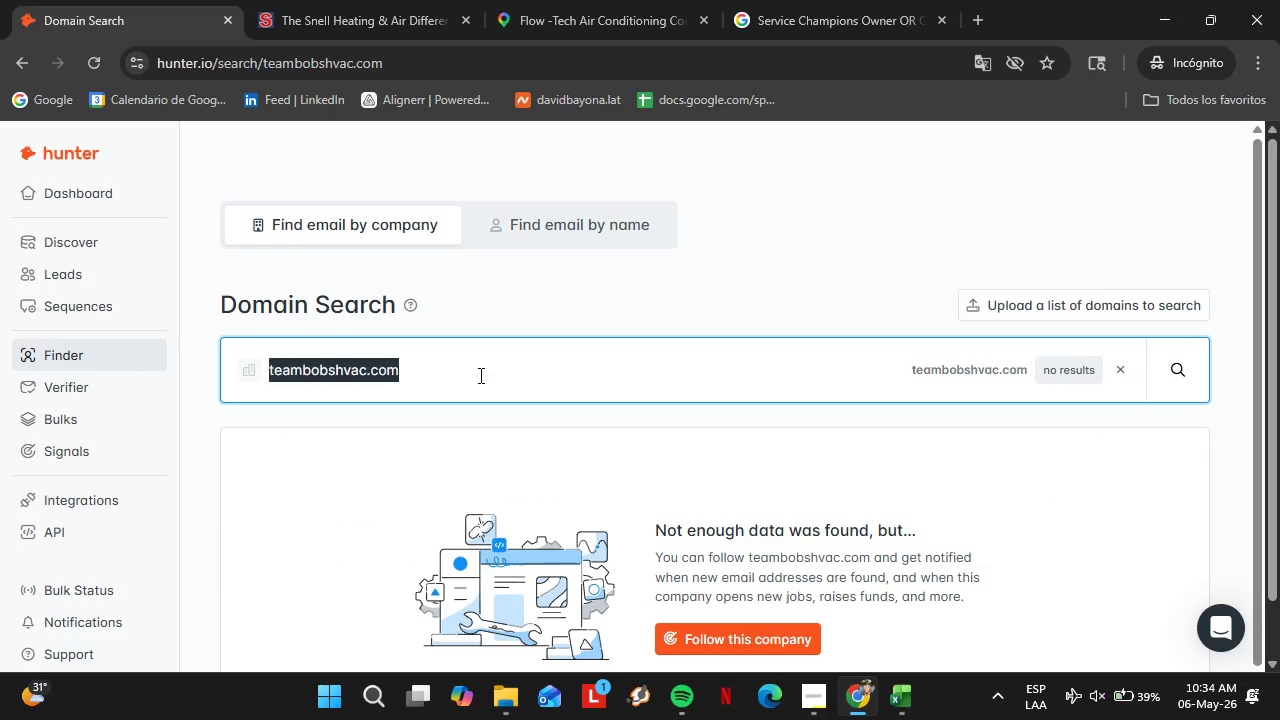 
triple_click([479, 375])
 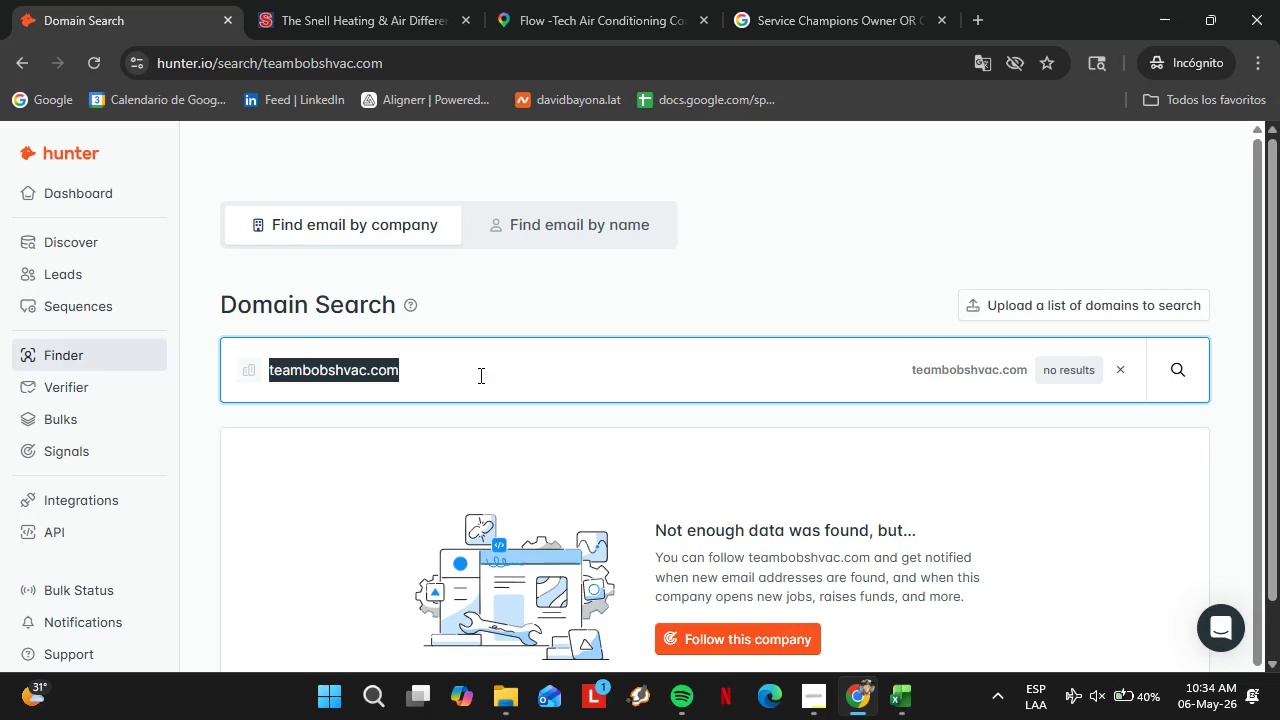 
wait(5.47)
 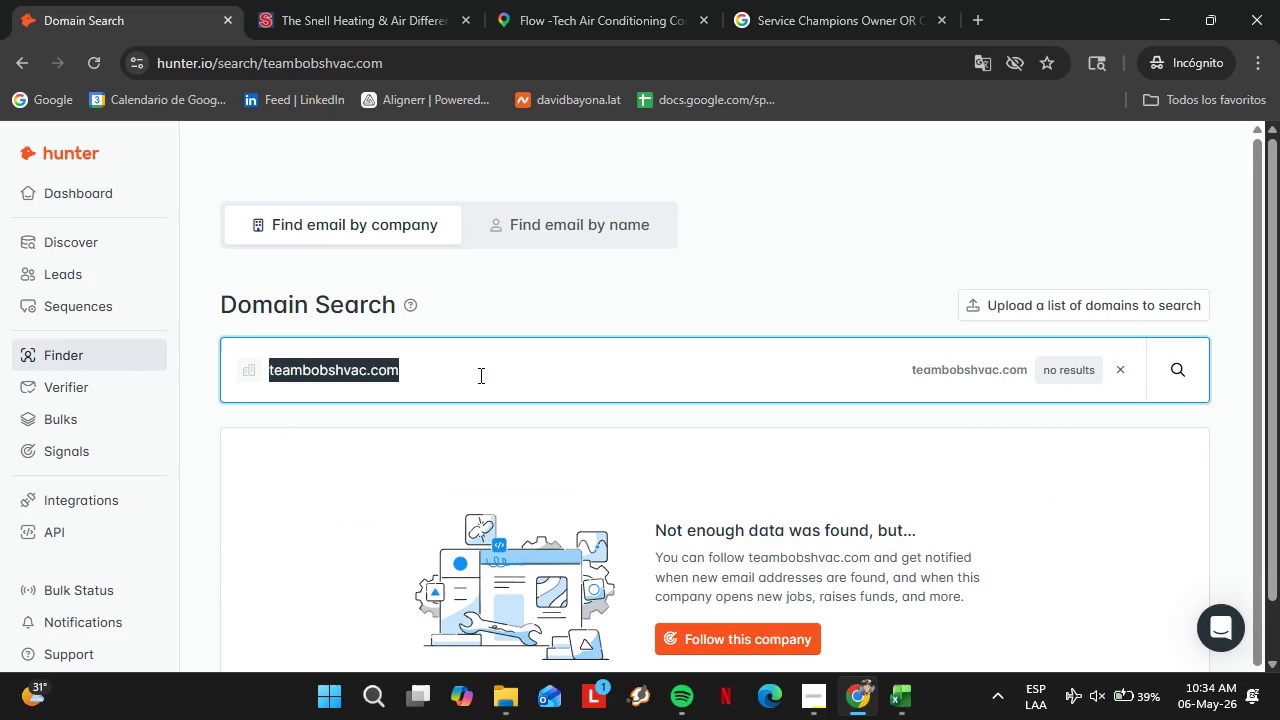 
type(tripleahvac.com)
 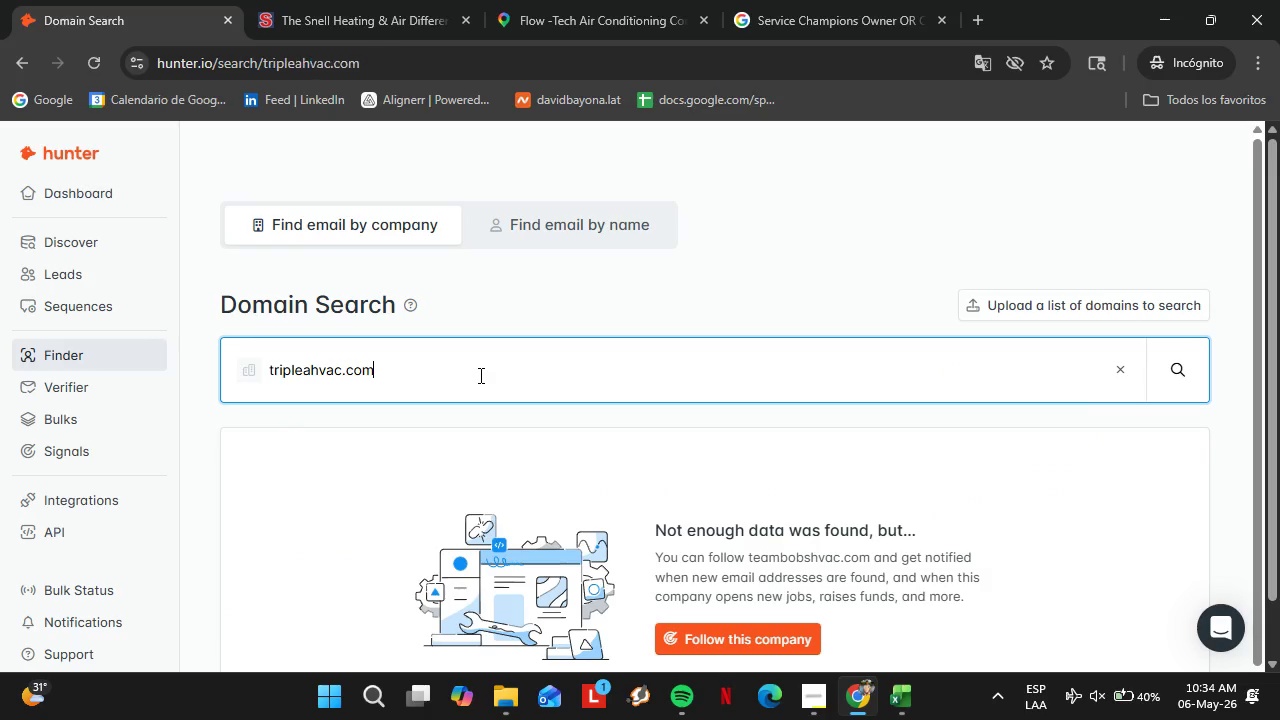 
key(Enter)
 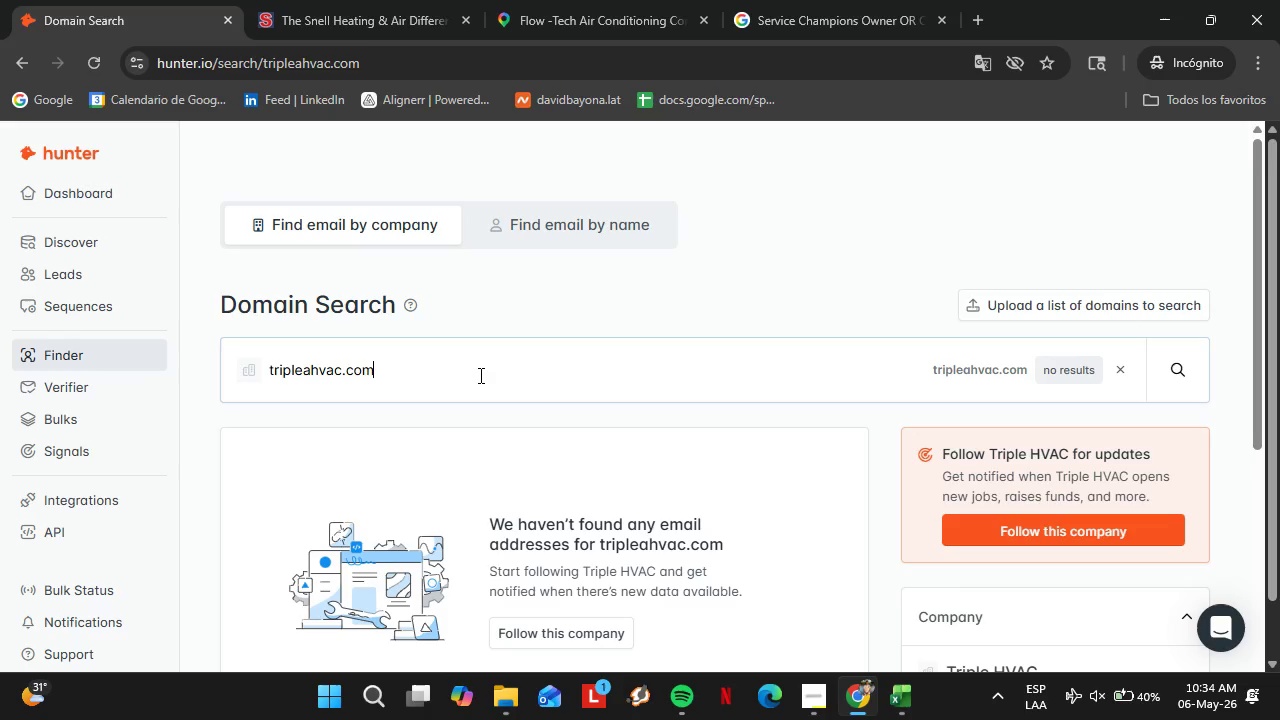 
double_click([479, 375])
 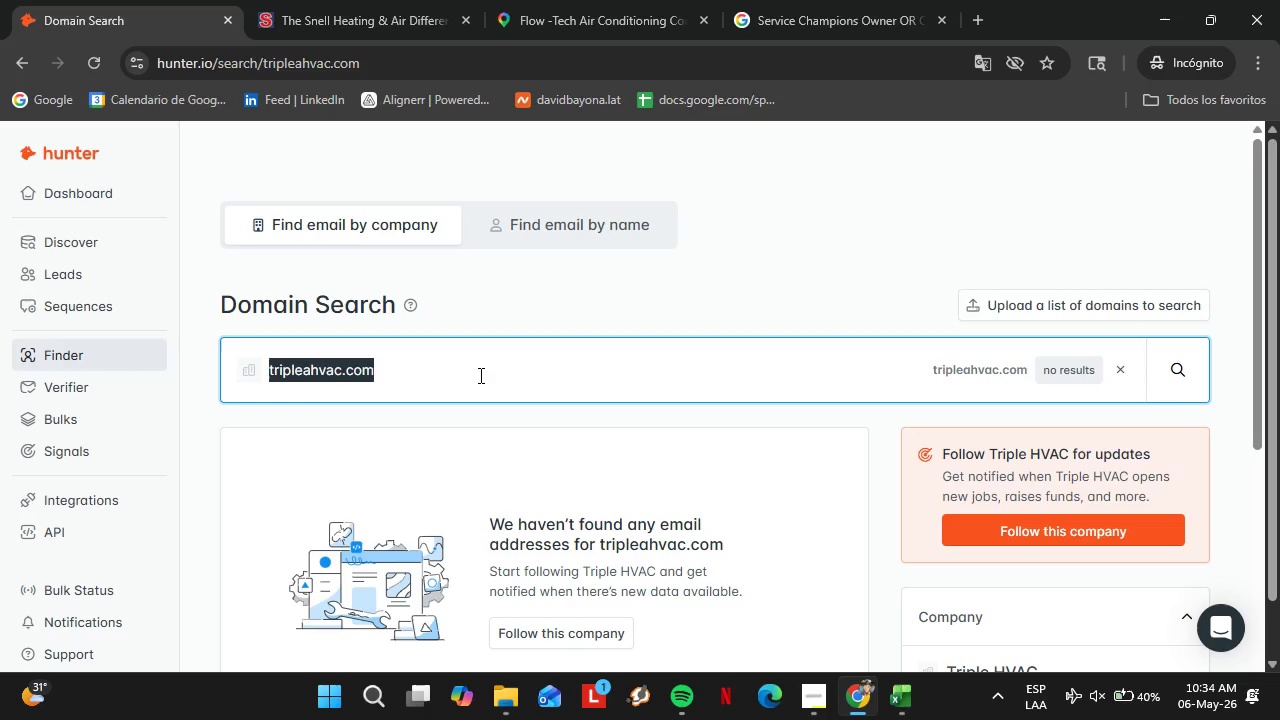 
triple_click([479, 375])
 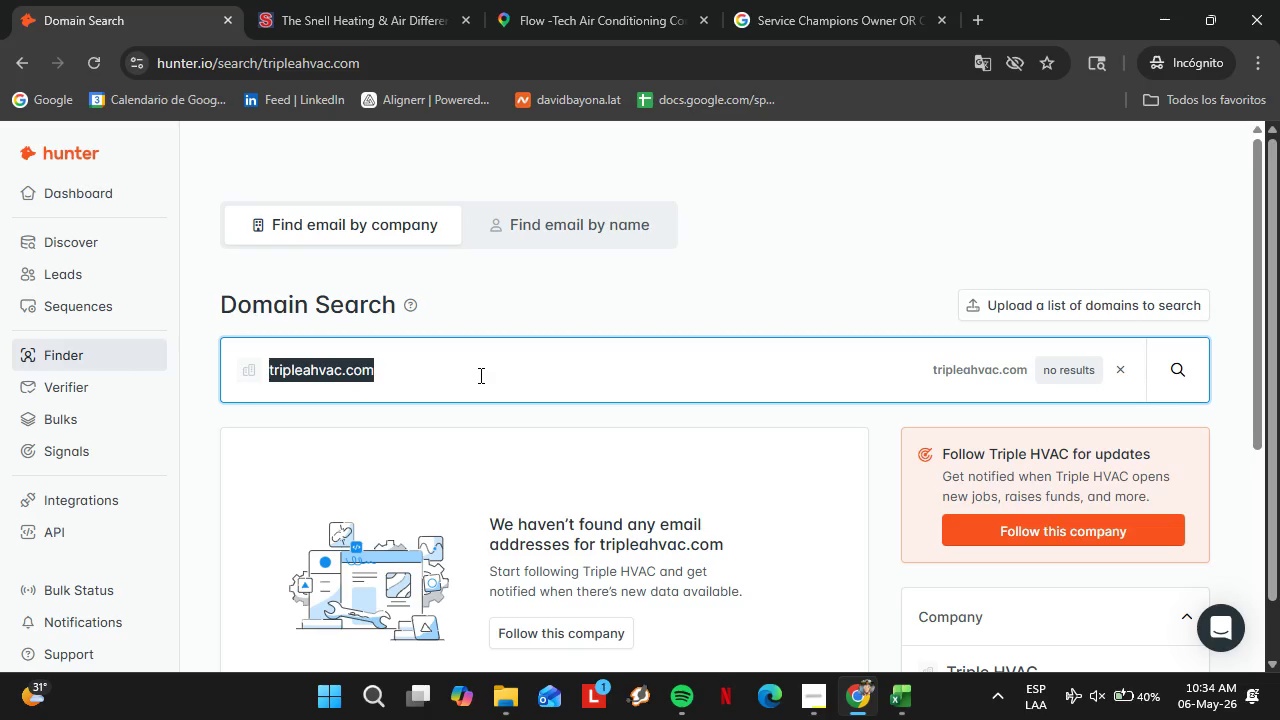 
type(westshorehome.com)
 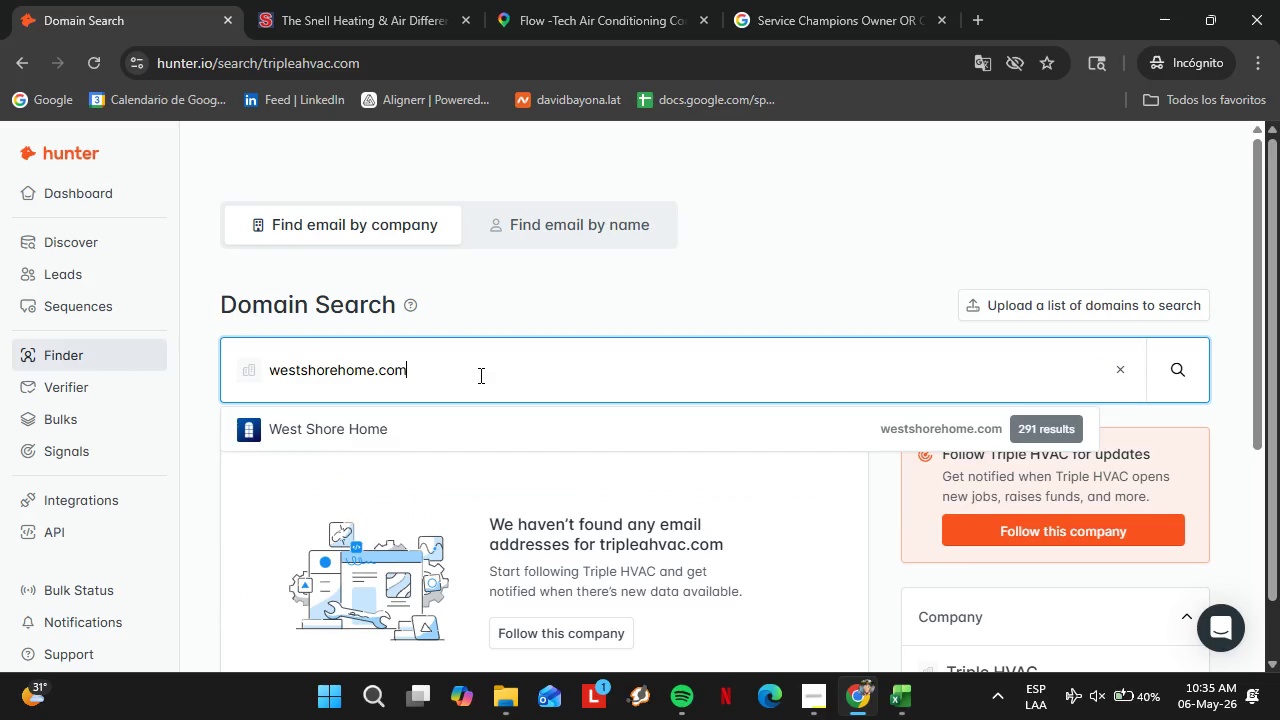 
key(Enter)
 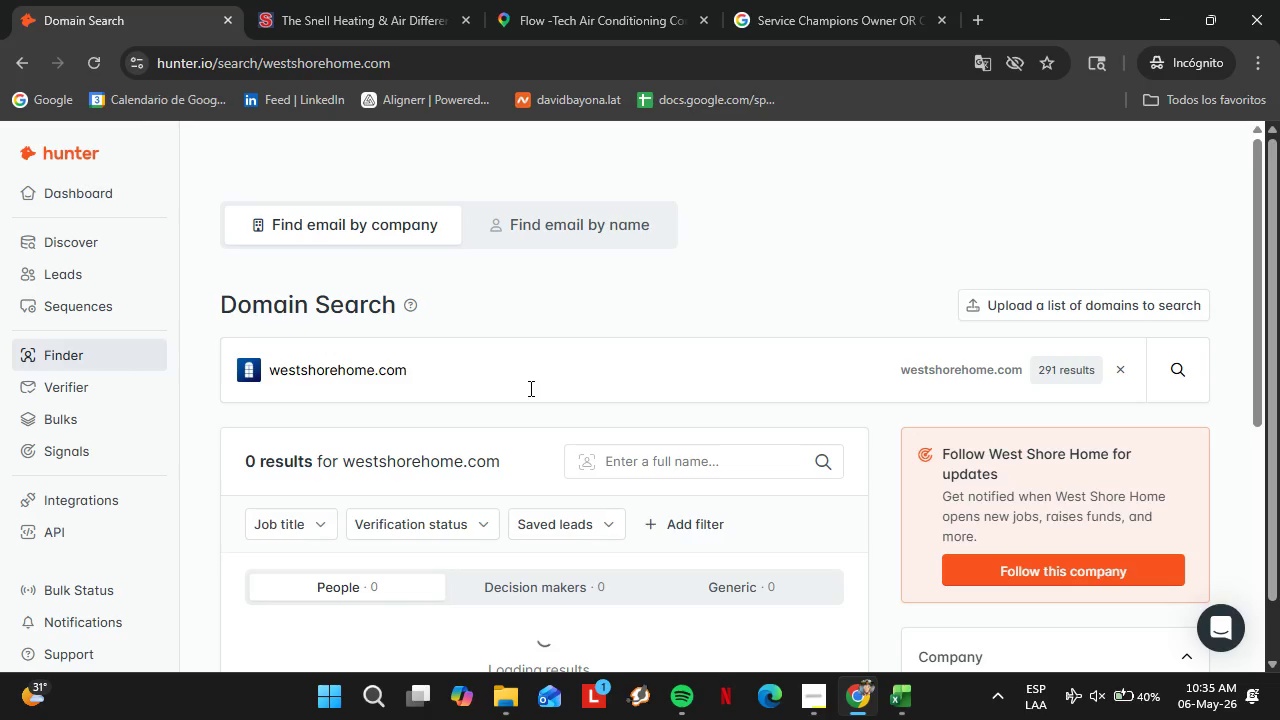 
scroll: coordinate [494, 447], scroll_direction: down, amount: 5.0
 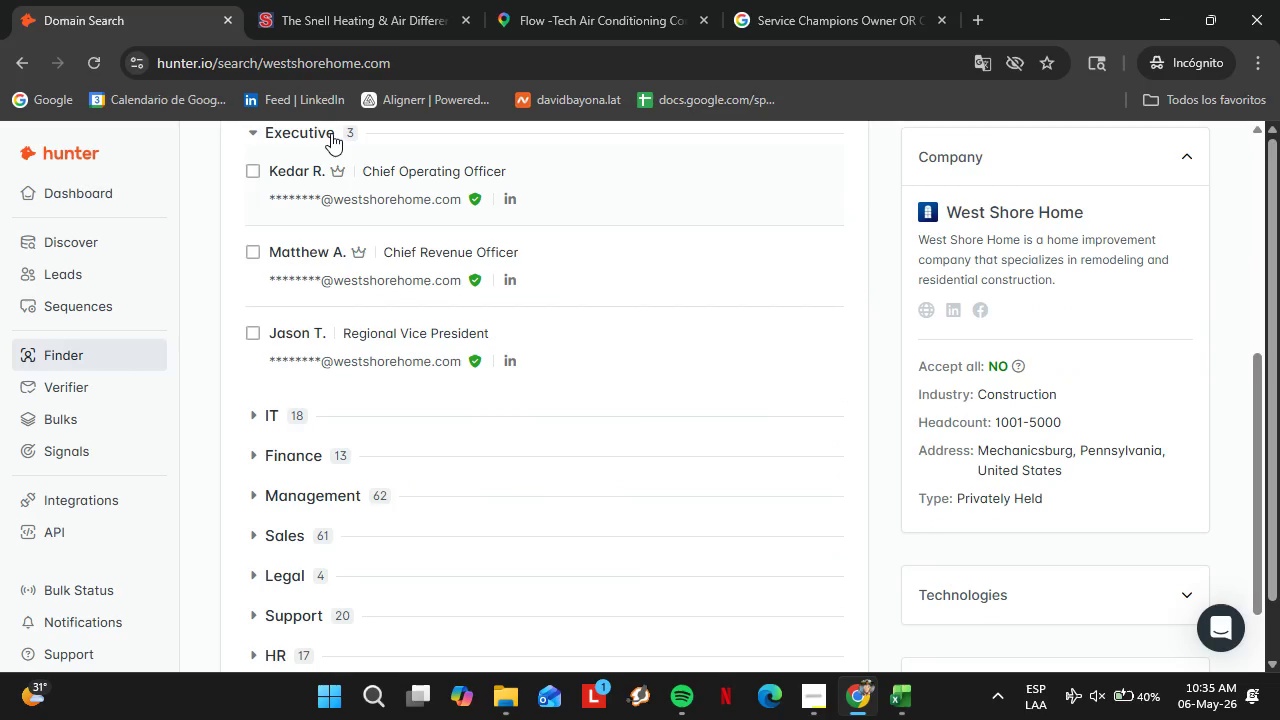 
left_click([331, 133])
 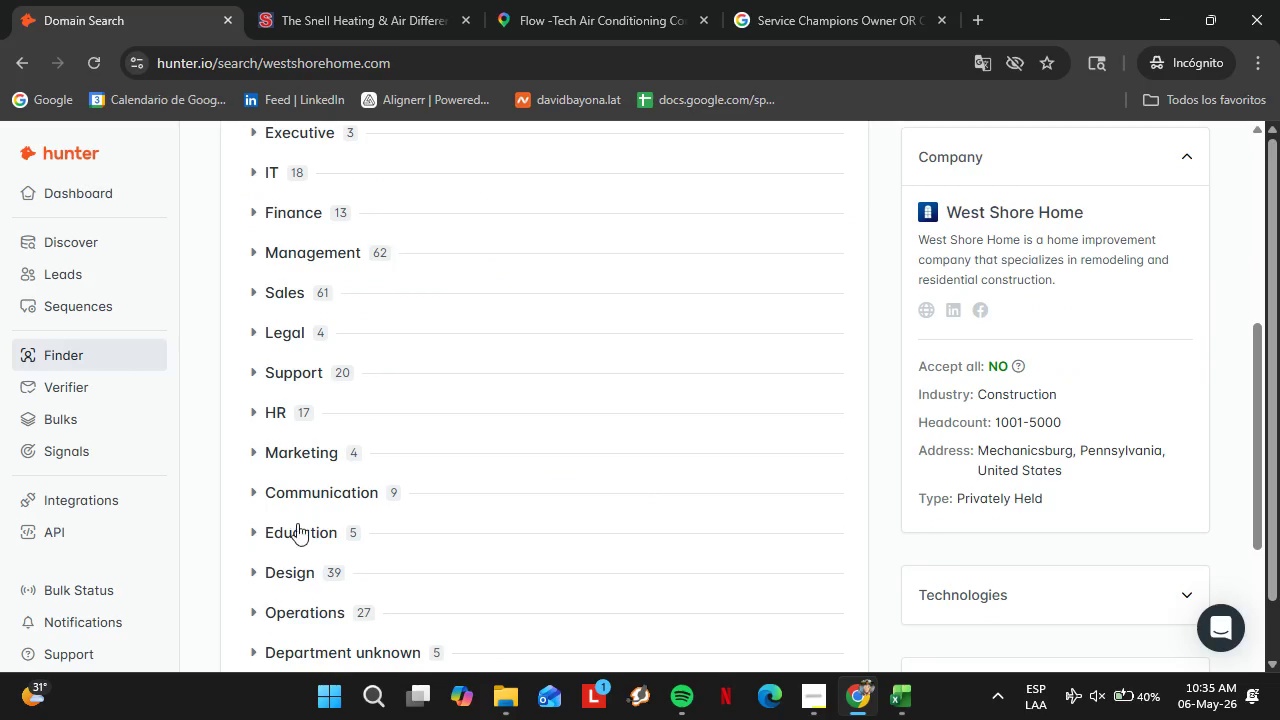 
scroll: coordinate [307, 537], scroll_direction: down, amount: 2.0
 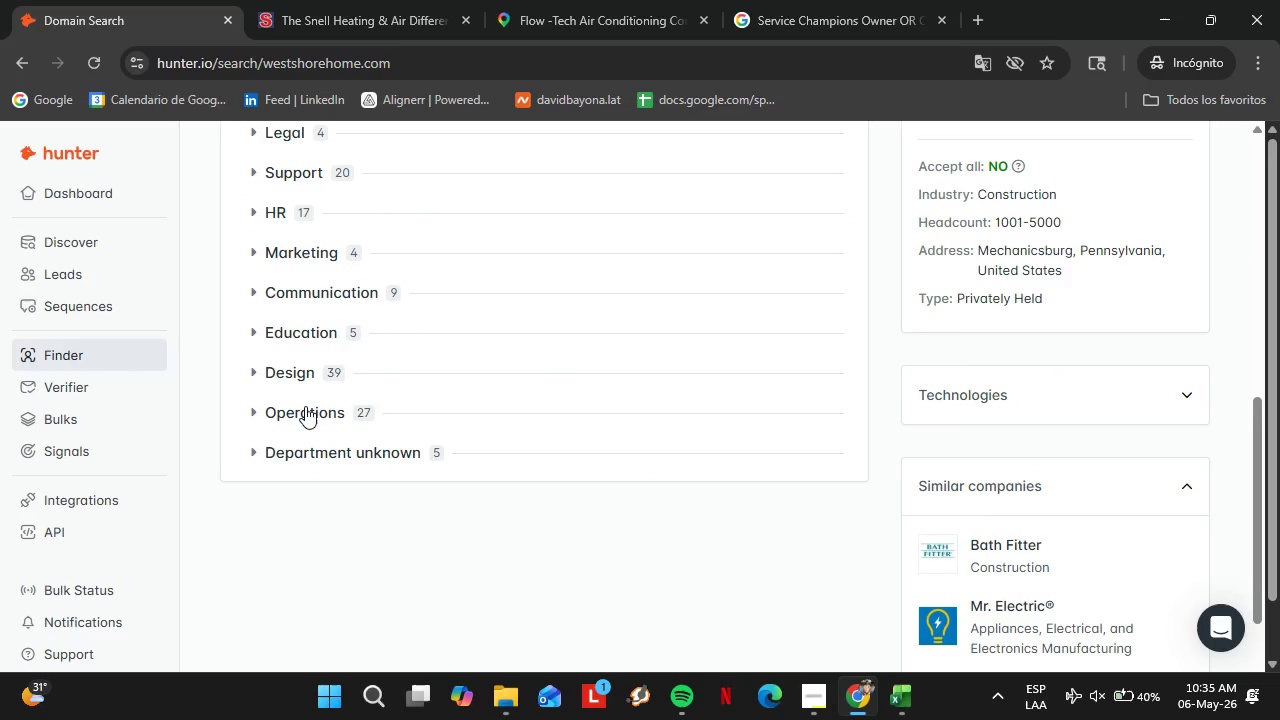 
left_click([304, 404])
 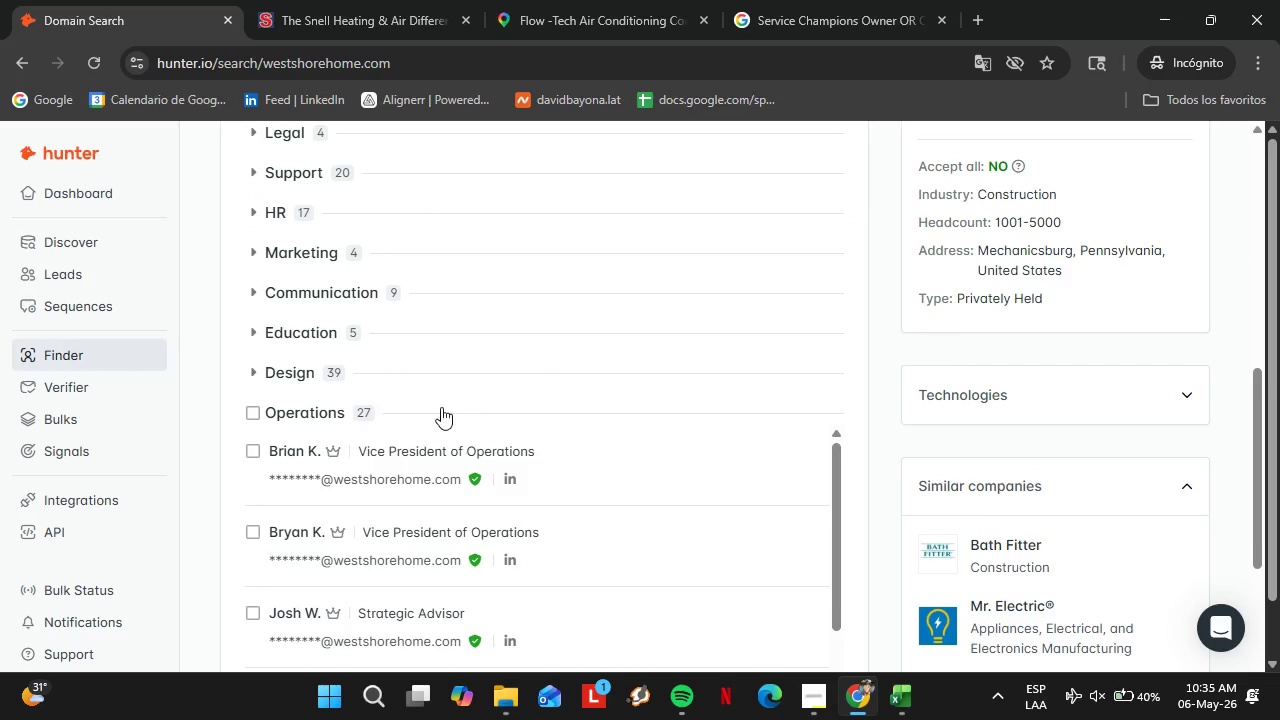 
scroll: coordinate [490, 466], scroll_direction: down, amount: 15.0
 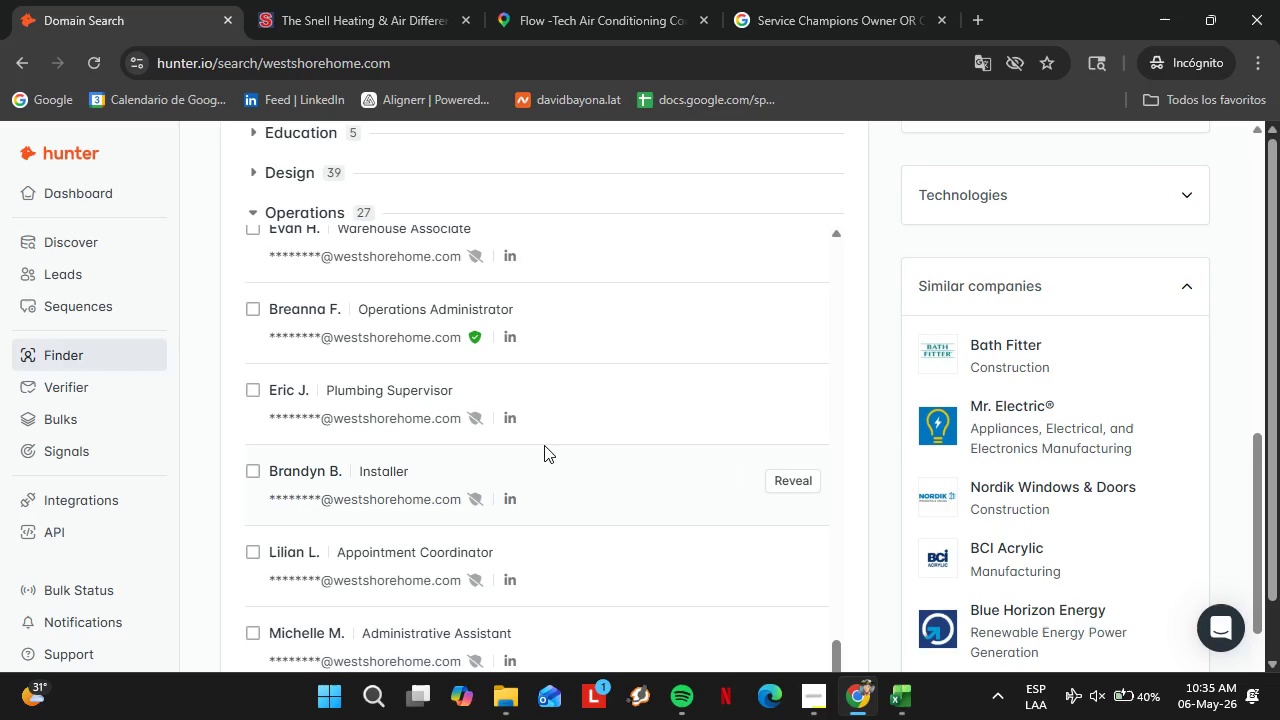 
scroll: coordinate [530, 482], scroll_direction: down, amount: 5.0
 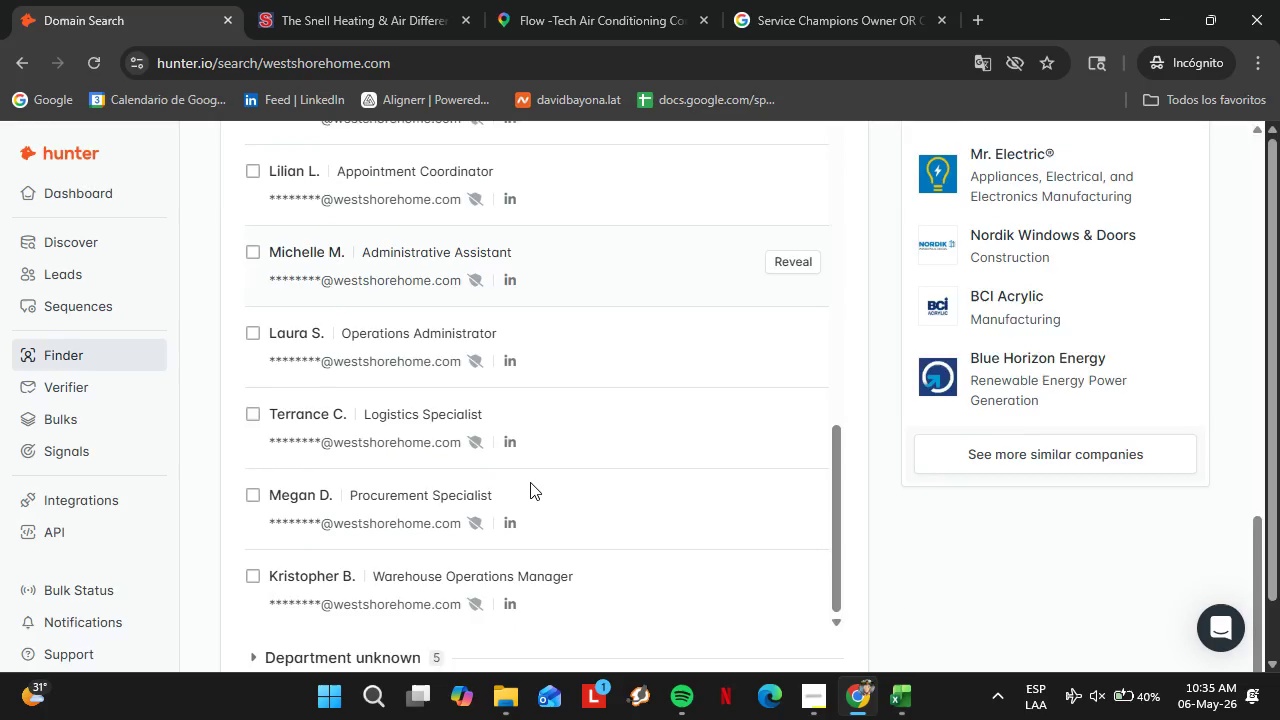 
scroll: coordinate [410, 483], scroll_direction: up, amount: 22.0
 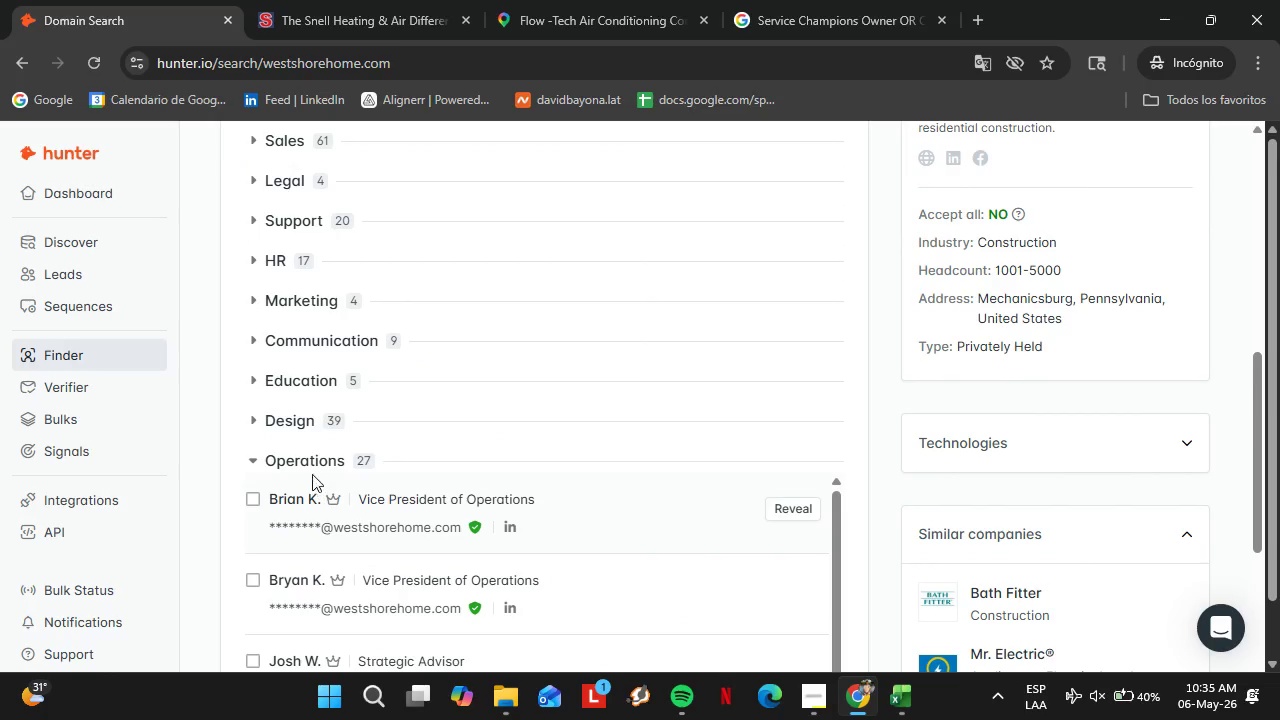 
left_click([306, 464])
 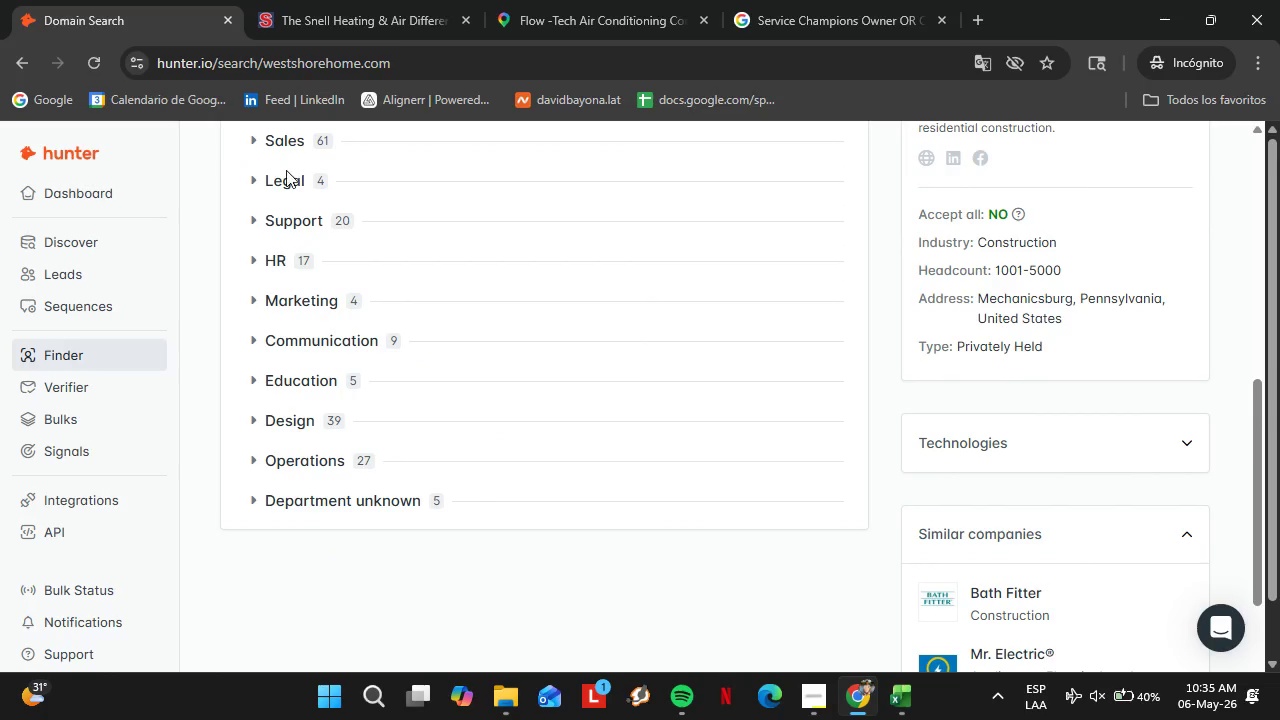 
scroll: coordinate [311, 266], scroll_direction: up, amount: 2.0
 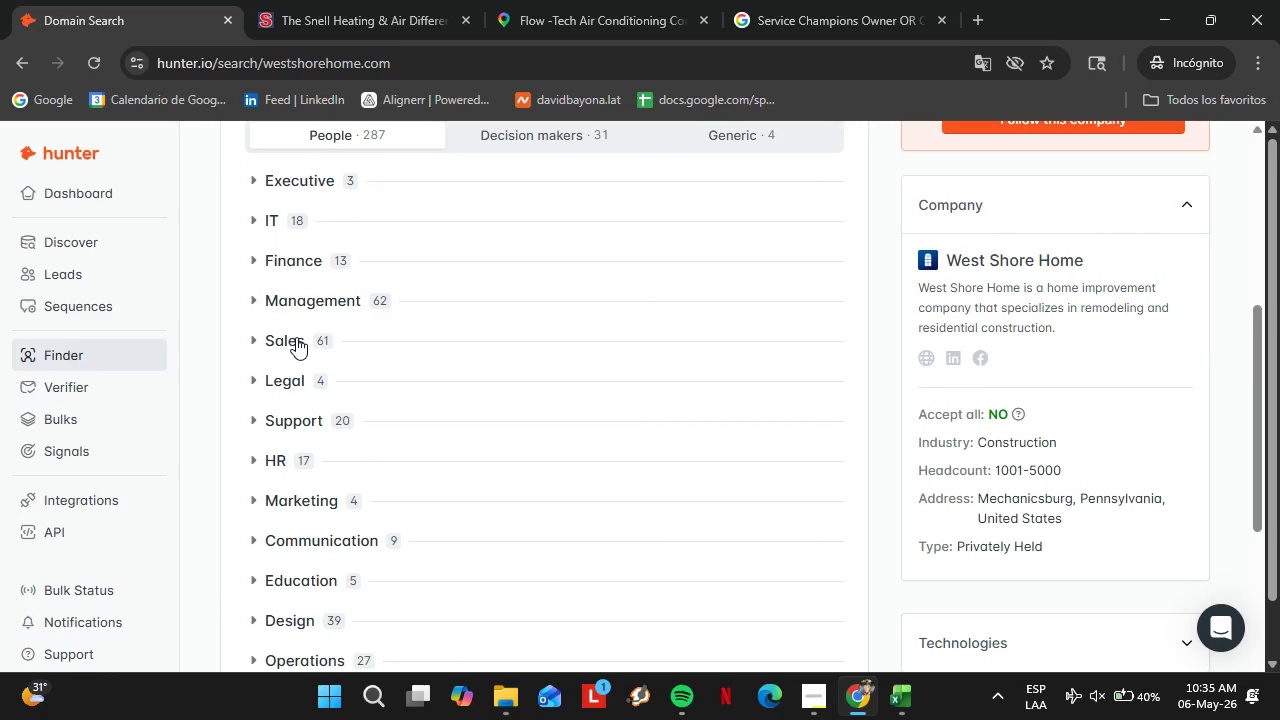 
left_click([290, 308])
 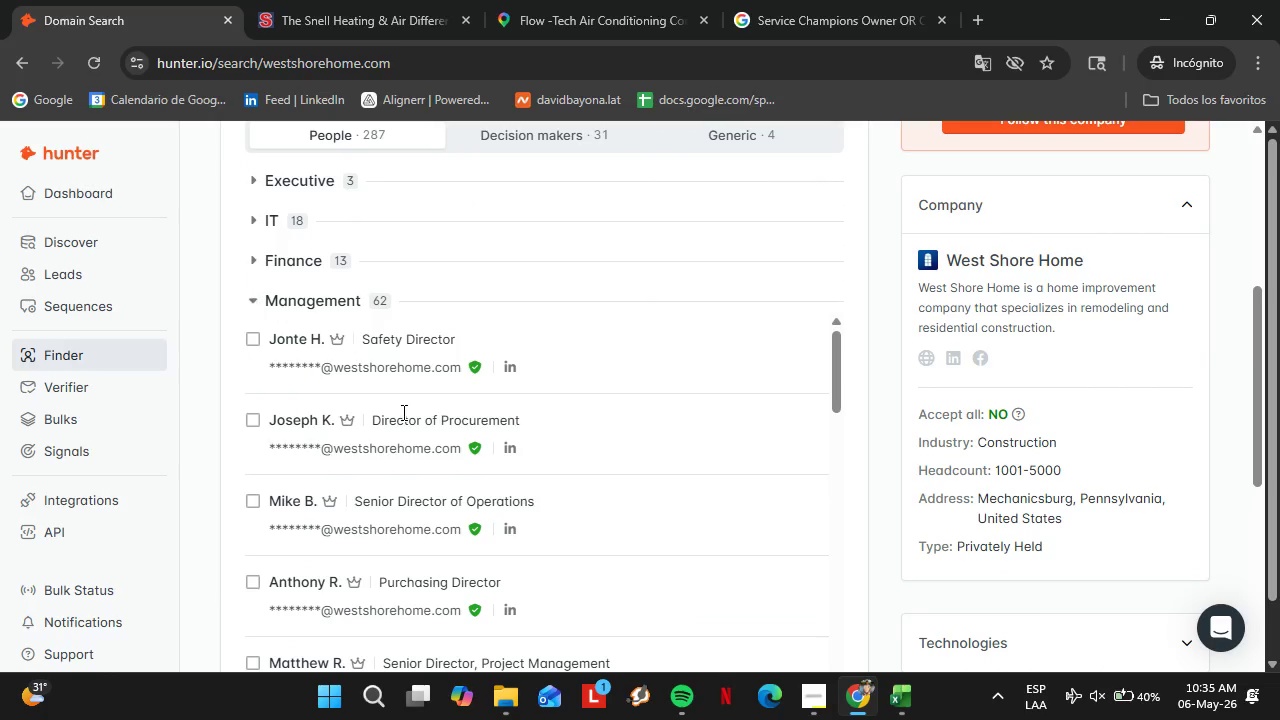 
scroll: coordinate [407, 421], scroll_direction: down, amount: 4.0
 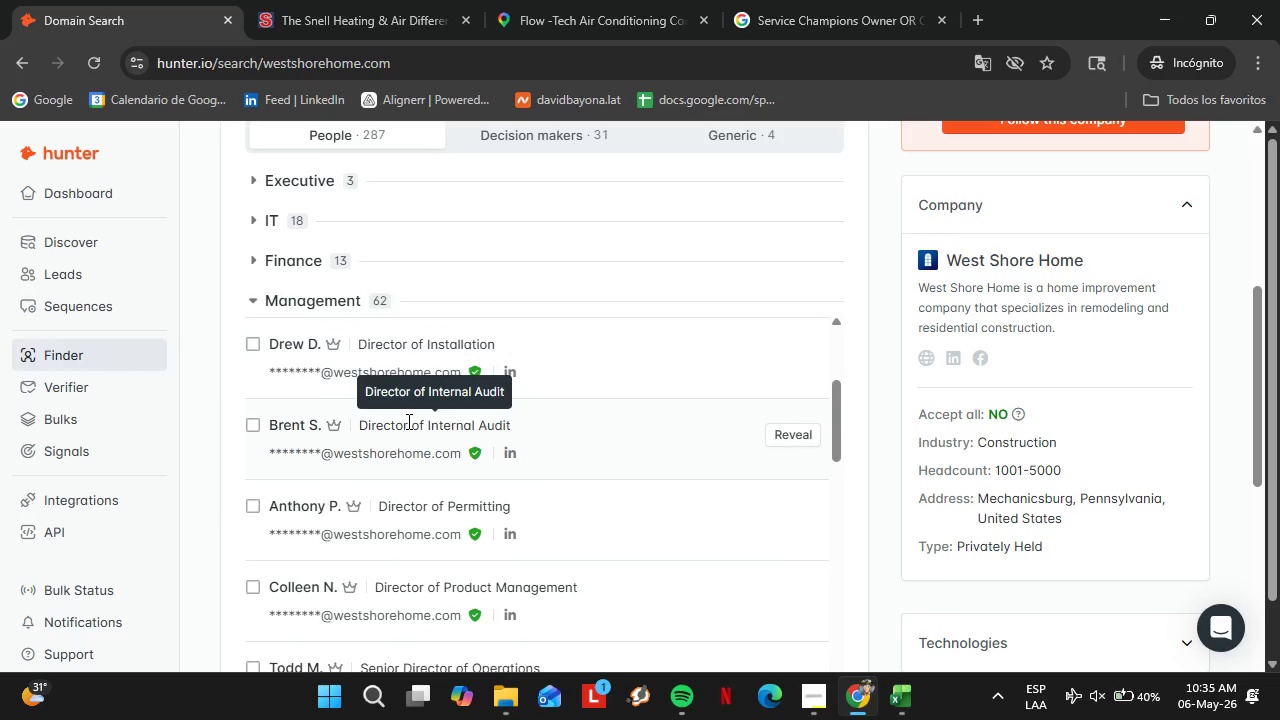 
scroll: coordinate [412, 371], scroll_direction: up, amount: 9.0
 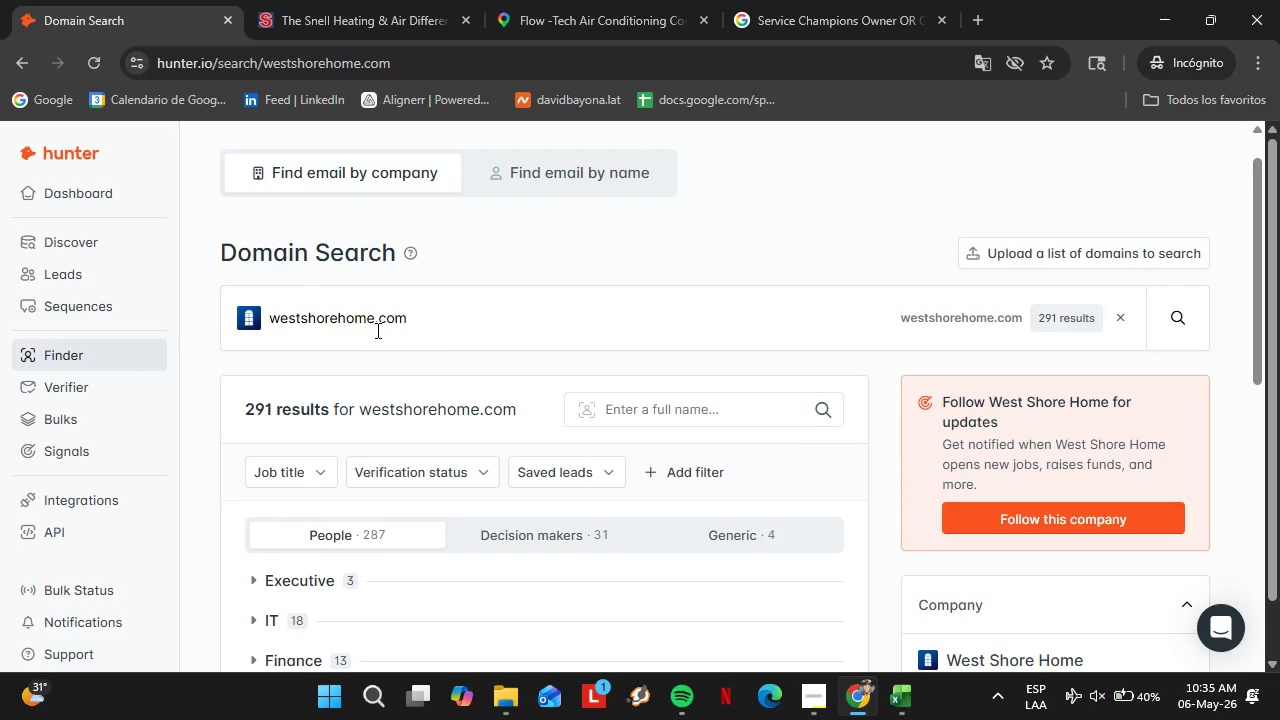 
double_click([376, 330])
 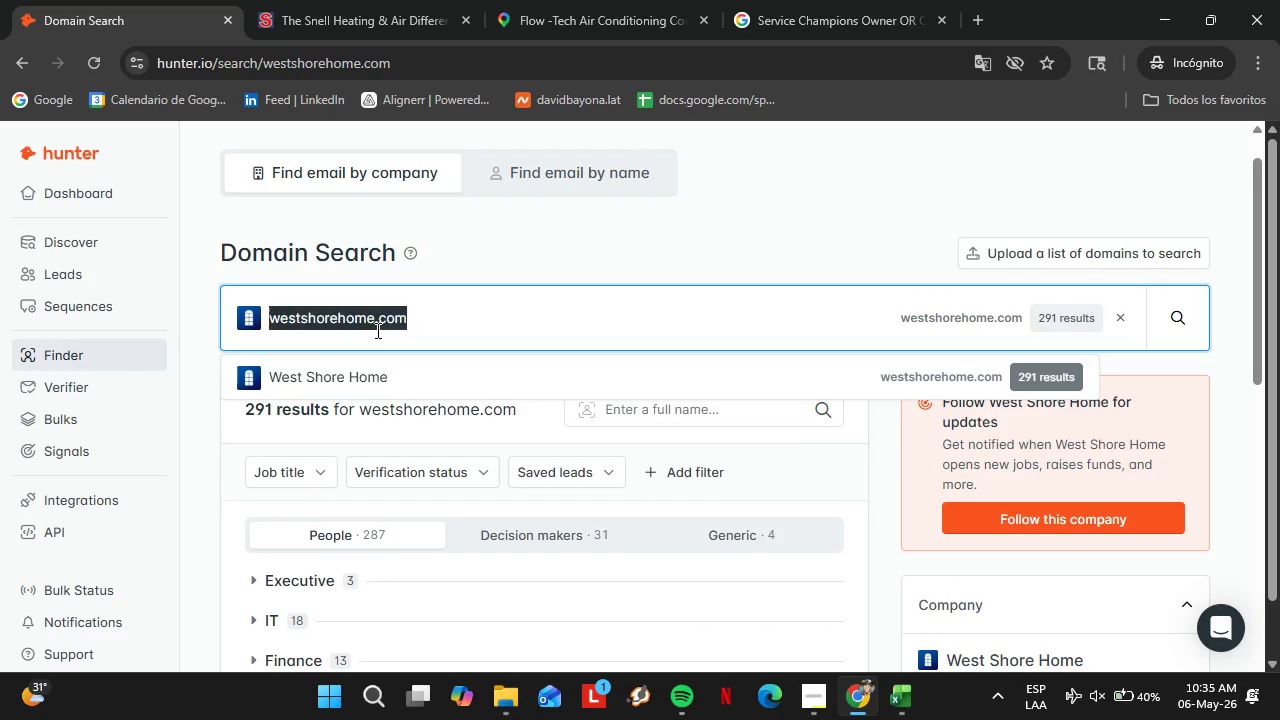 
triple_click([376, 330])
 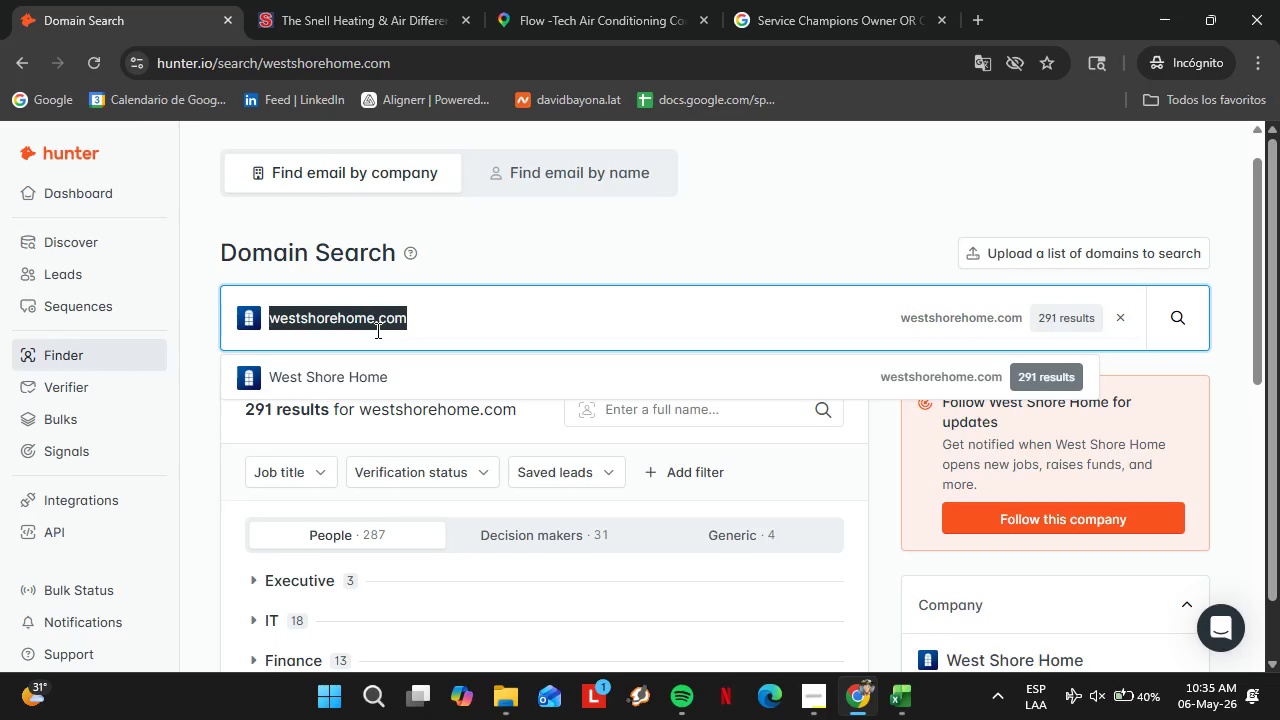 
wait(20.11)
 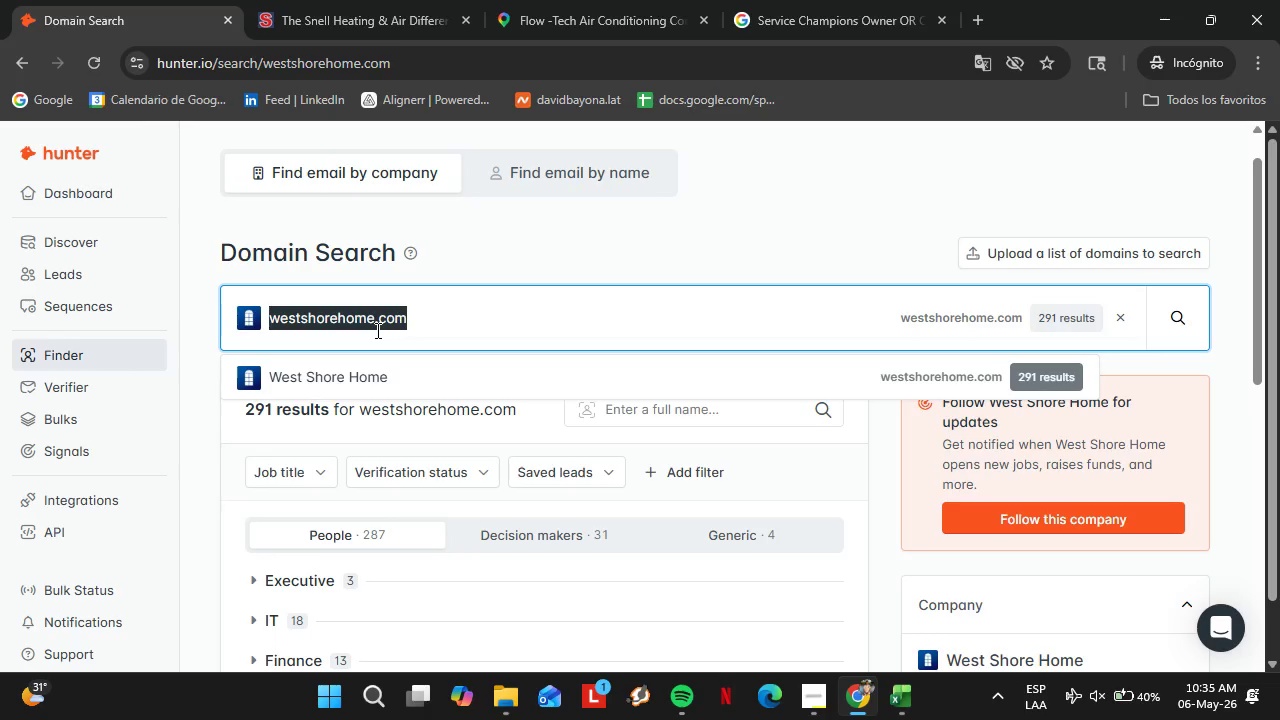 
type(ableplumbing.com)
 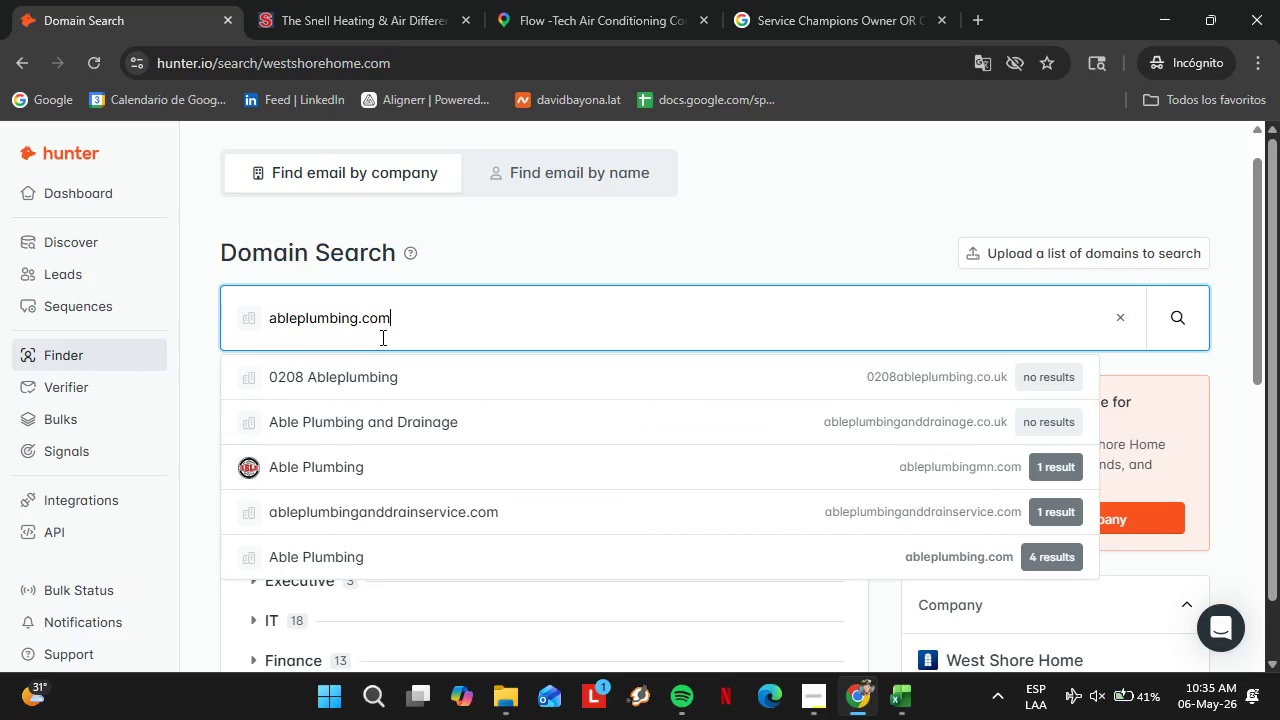 
left_click([372, 478])
 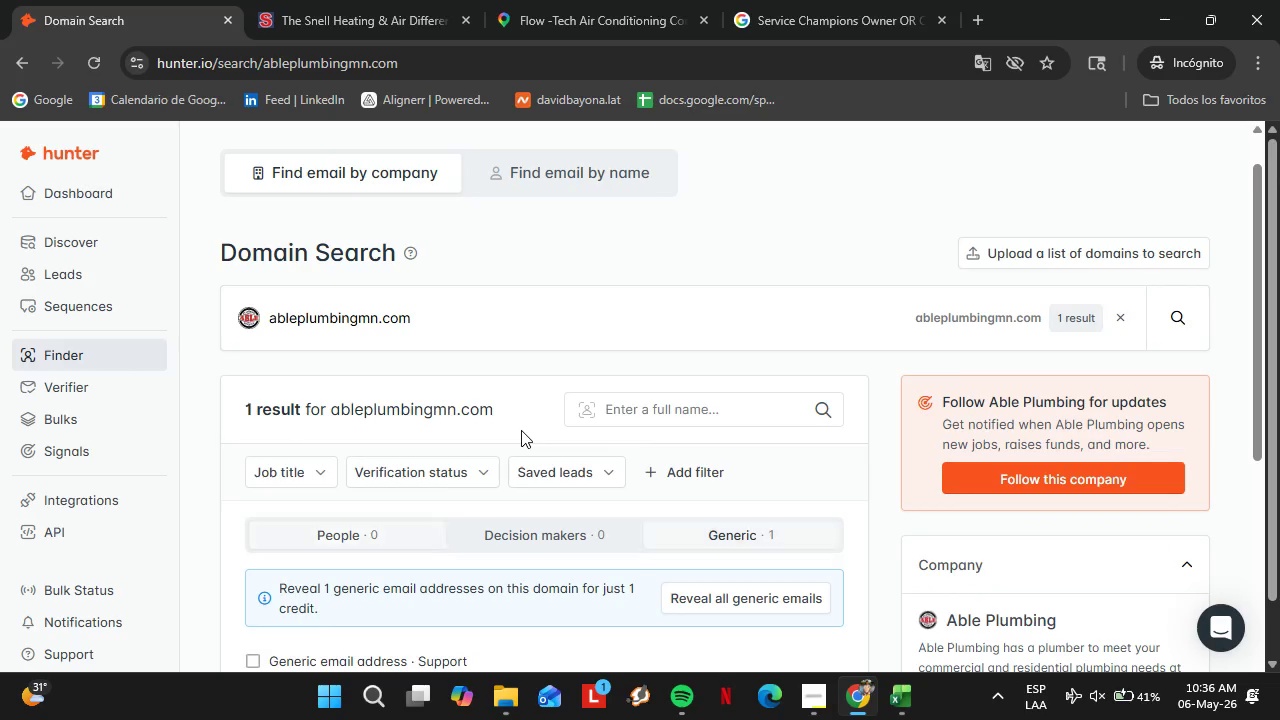 
scroll: coordinate [521, 430], scroll_direction: down, amount: 2.0
 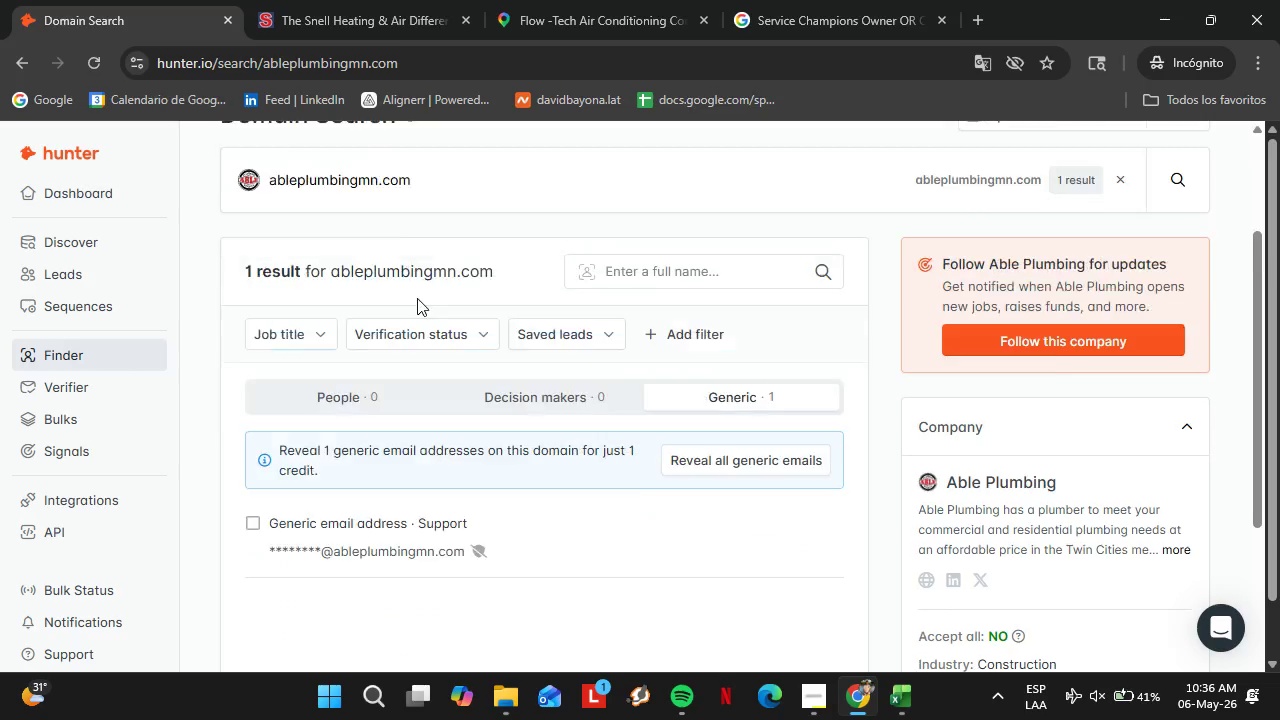 
scroll: coordinate [418, 296], scroll_direction: up, amount: 2.0
 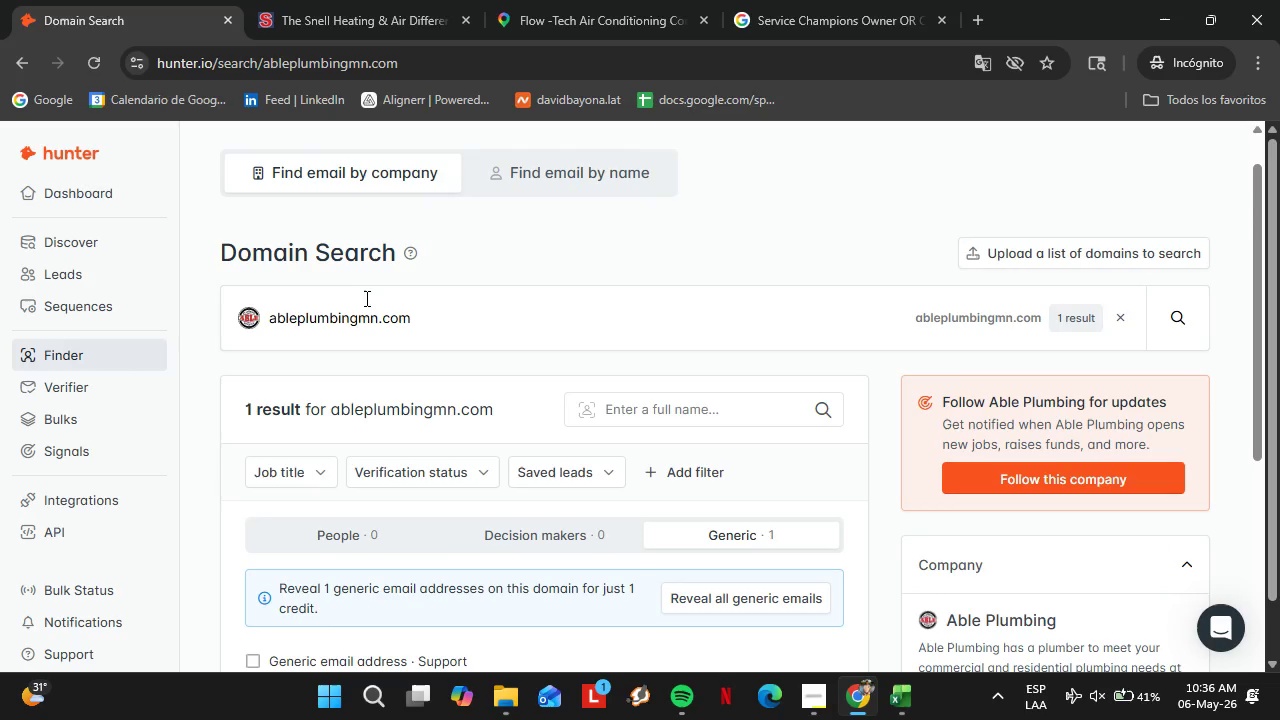 
left_click_drag(start_coordinate=[365, 298], to_coordinate=[369, 309])
 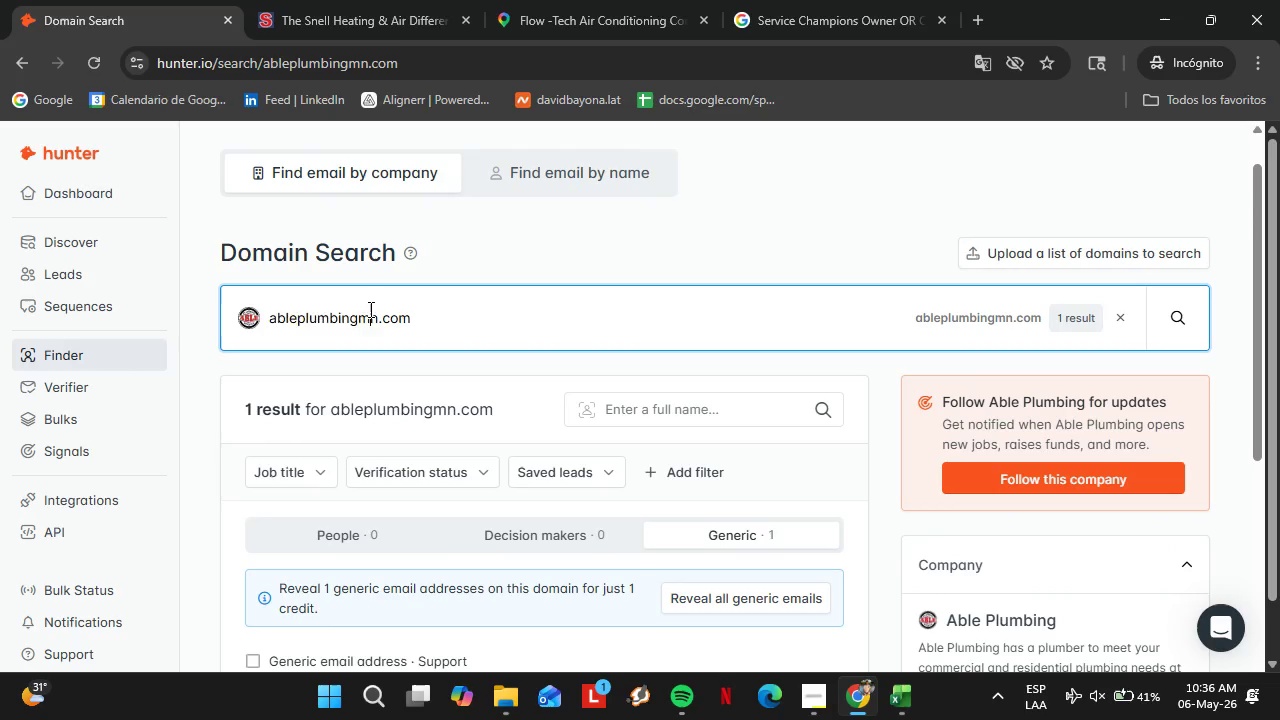 
double_click([369, 309])
 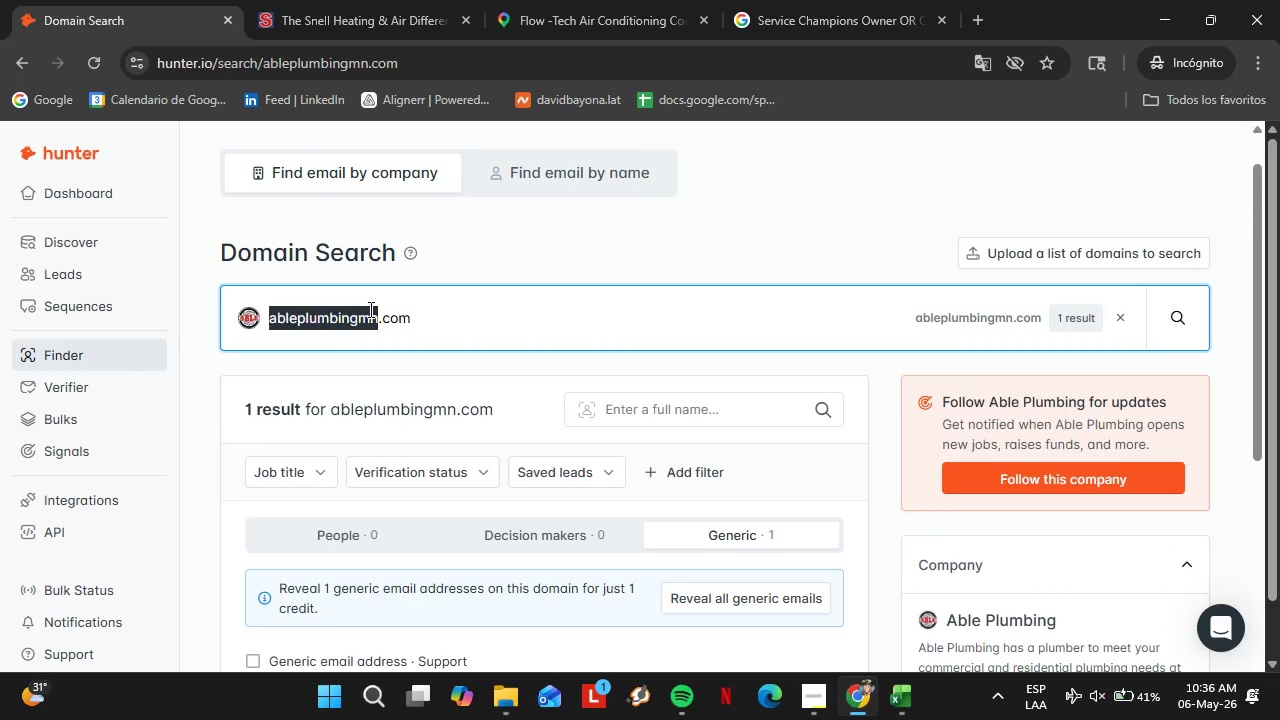 
triple_click([369, 309])
 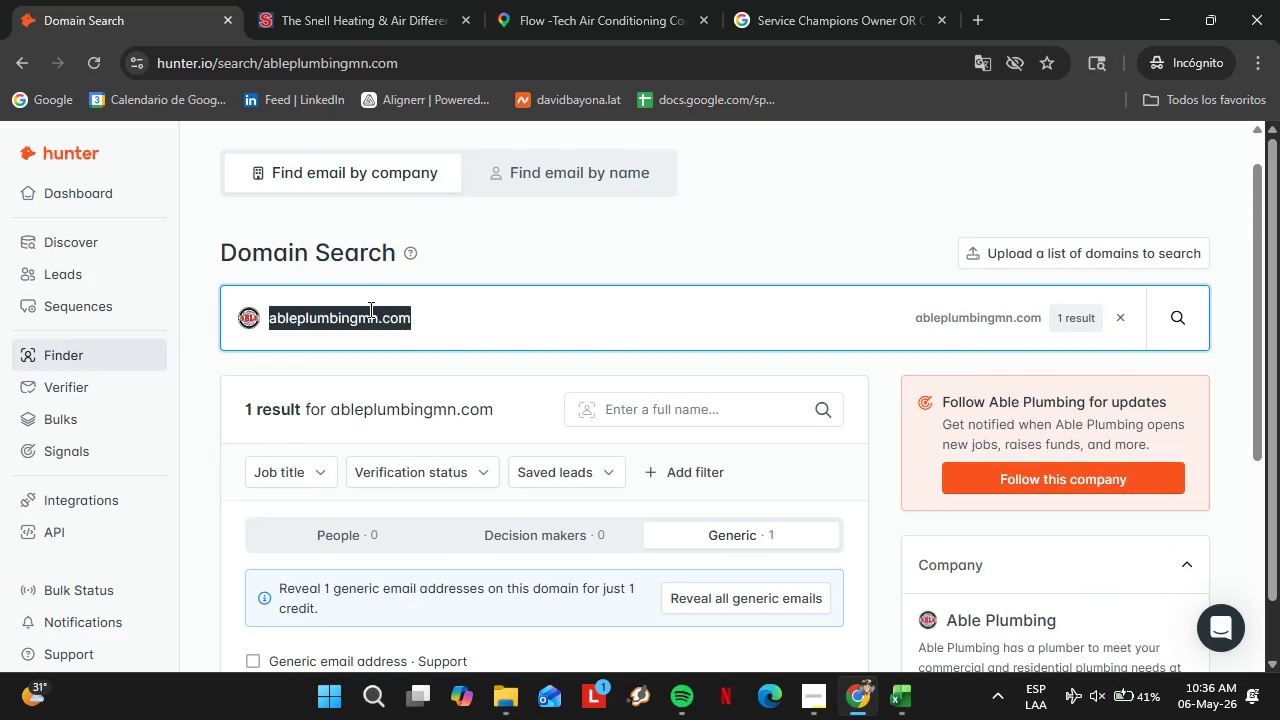 
triple_click([369, 309])
 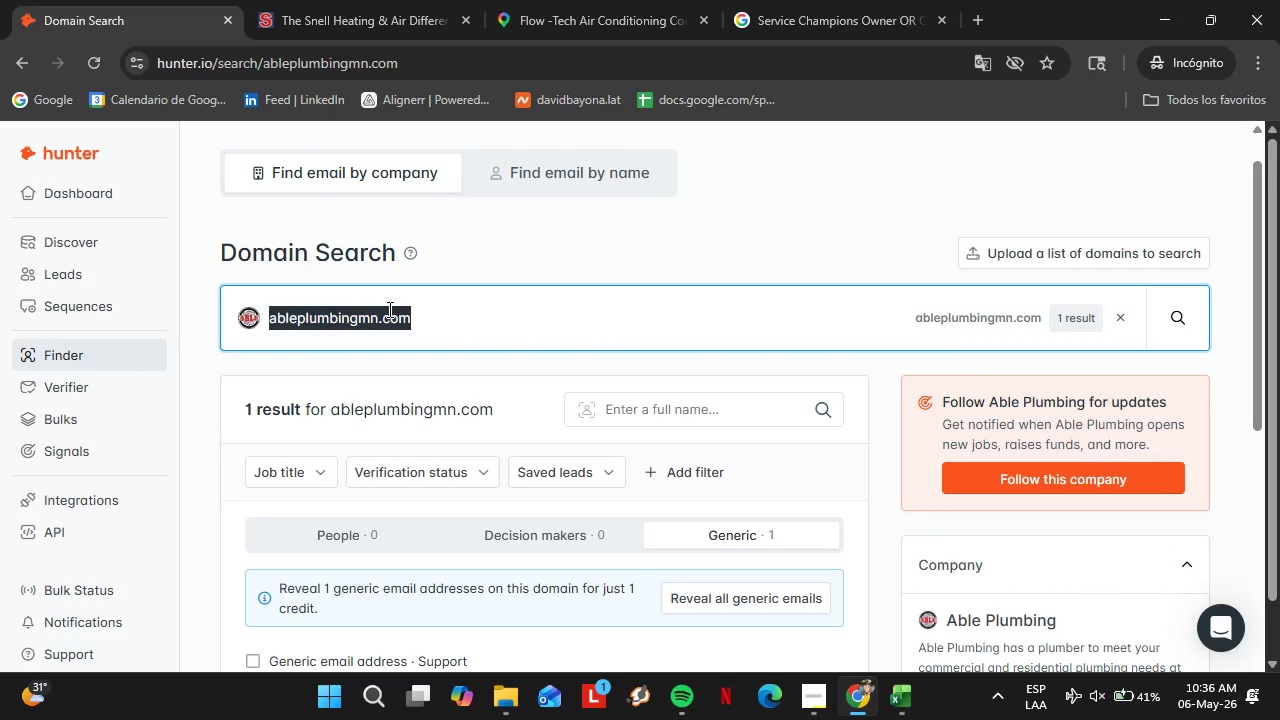 
type(actionpu)
key(Backspace)
type(lum)
 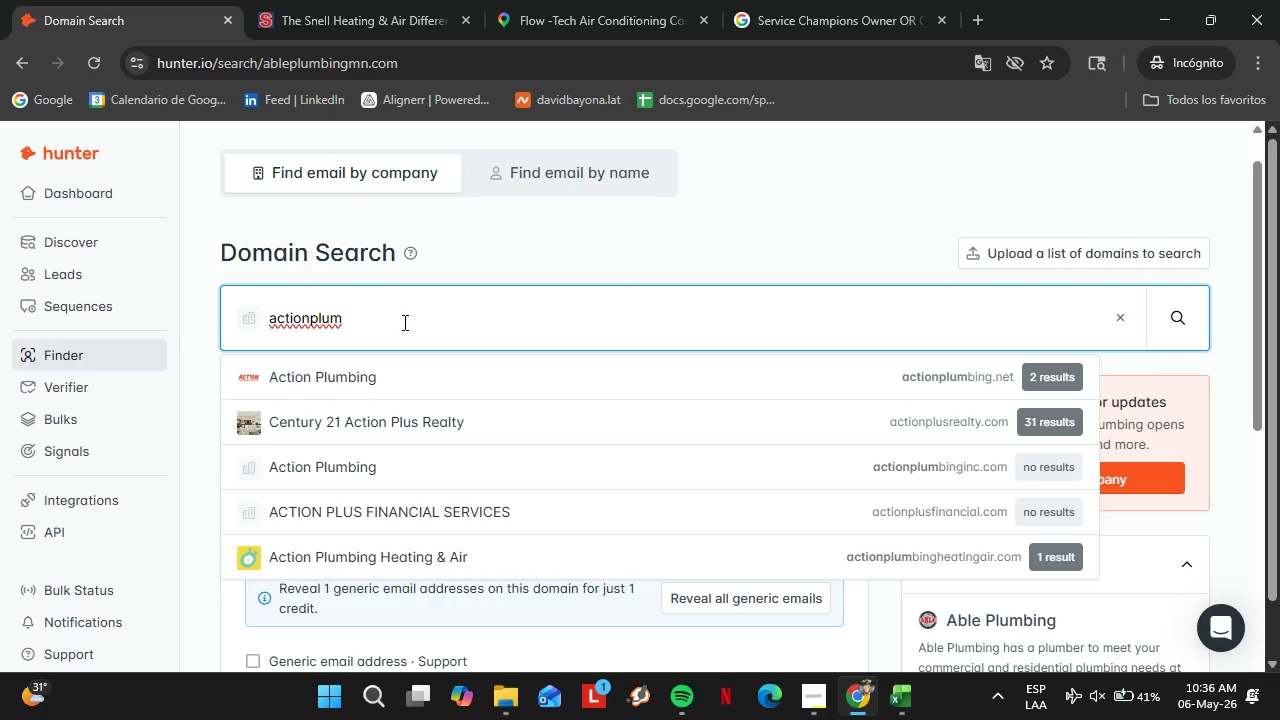 
left_click([430, 372])
 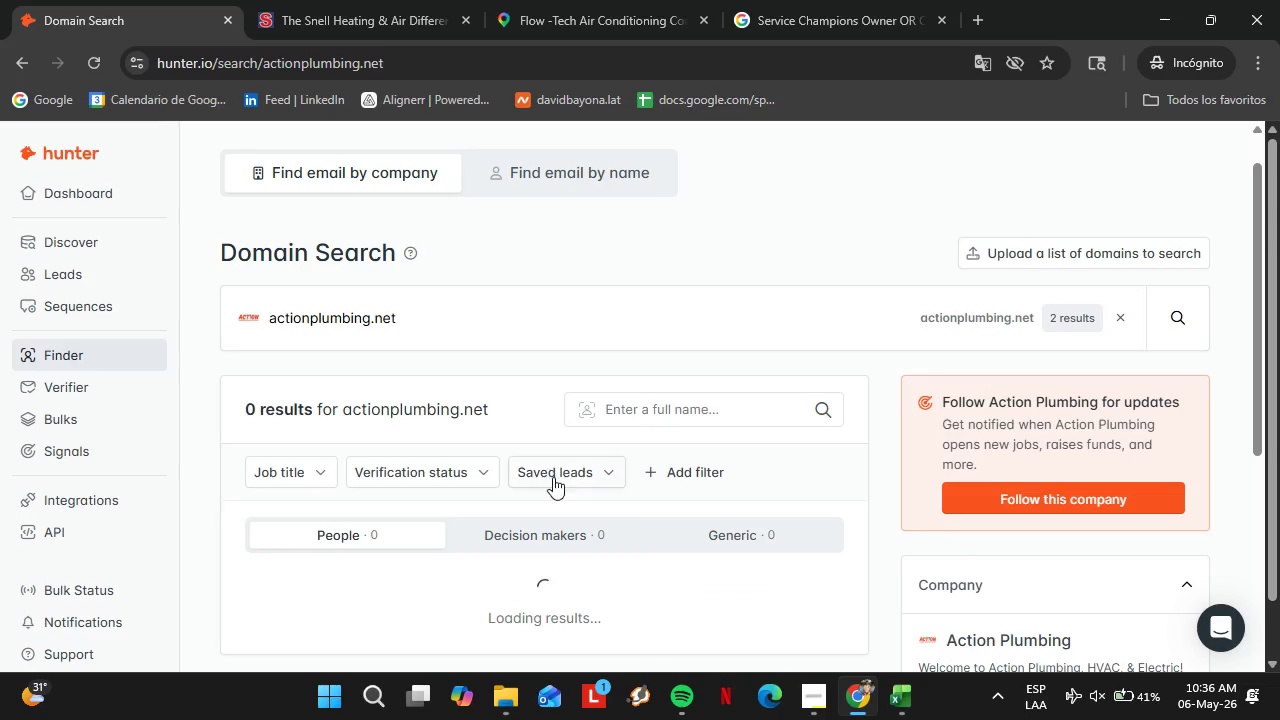 
scroll: coordinate [525, 520], scroll_direction: down, amount: 3.0
 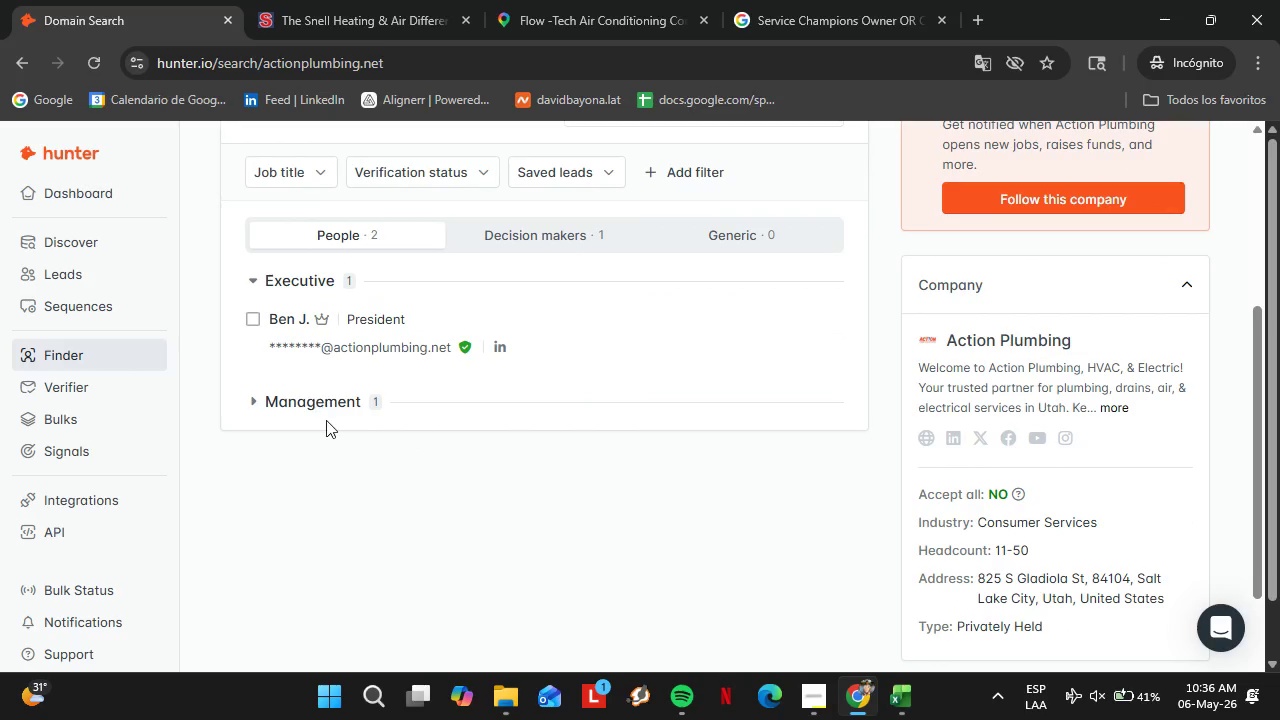 
left_click([326, 420])
 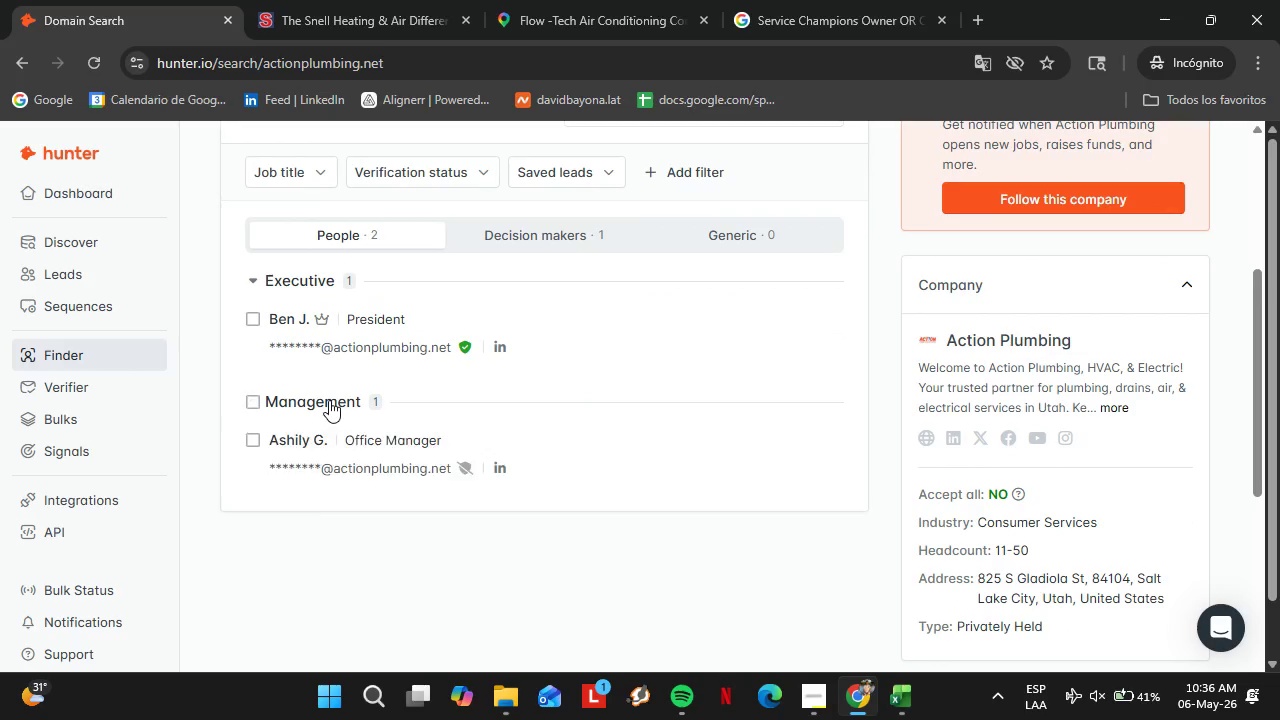 
double_click([329, 400])
 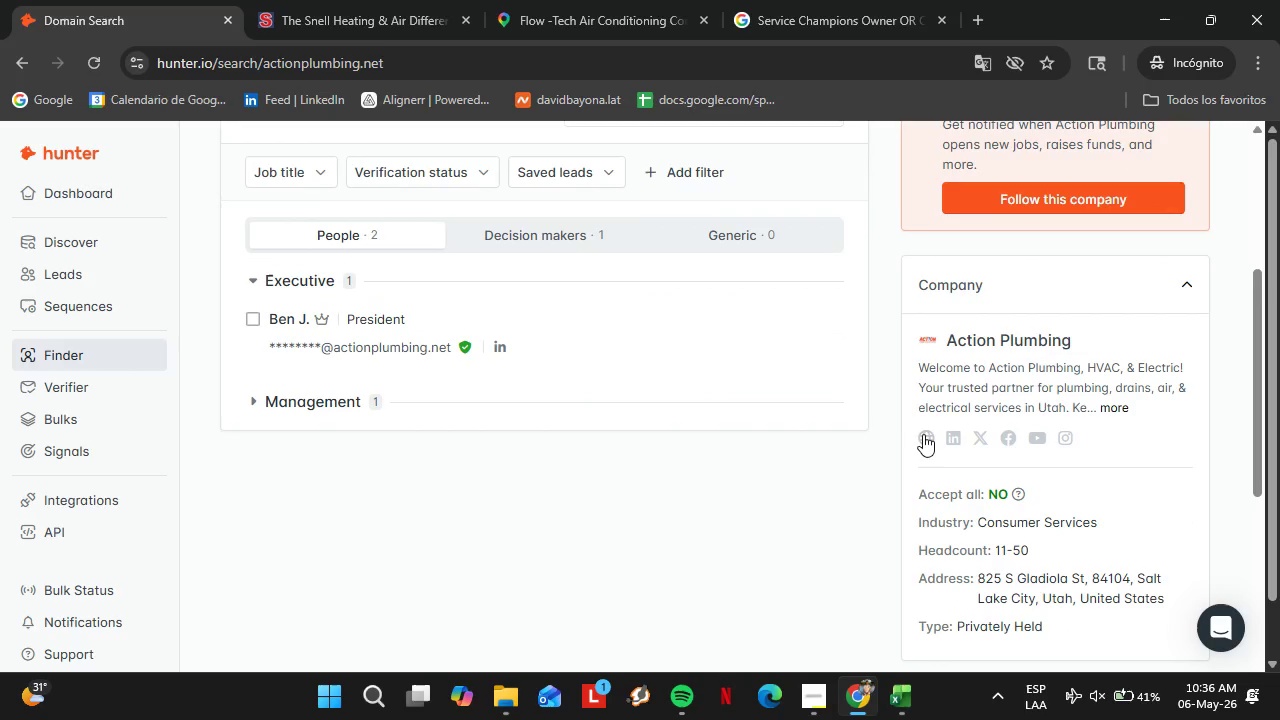 
left_click([927, 433])
 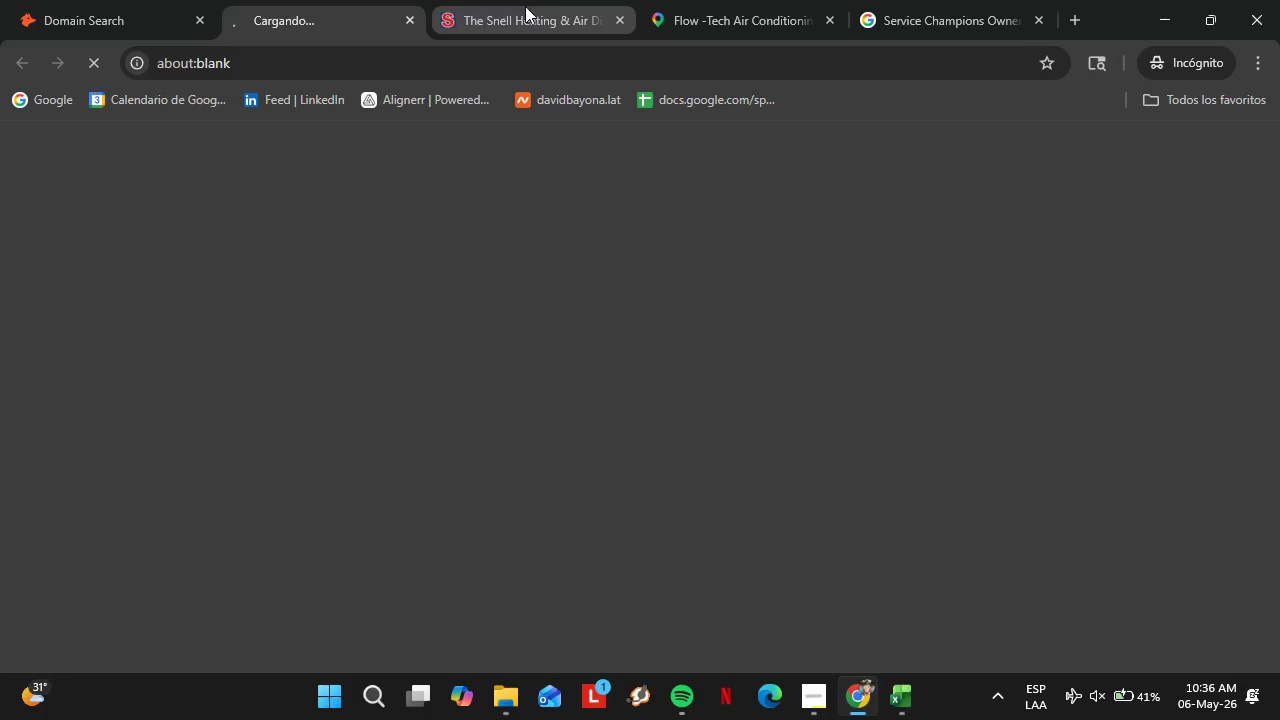 
mouse_move([508, 41])
 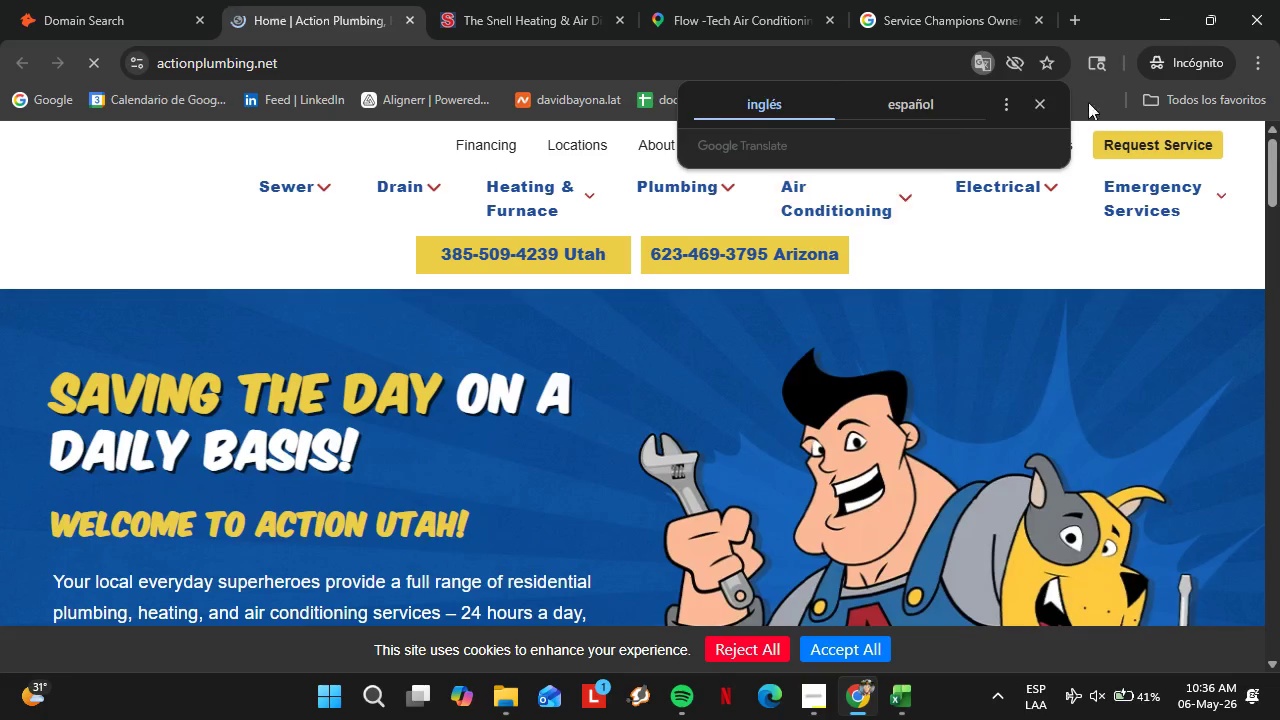 
left_click([1035, 109])
 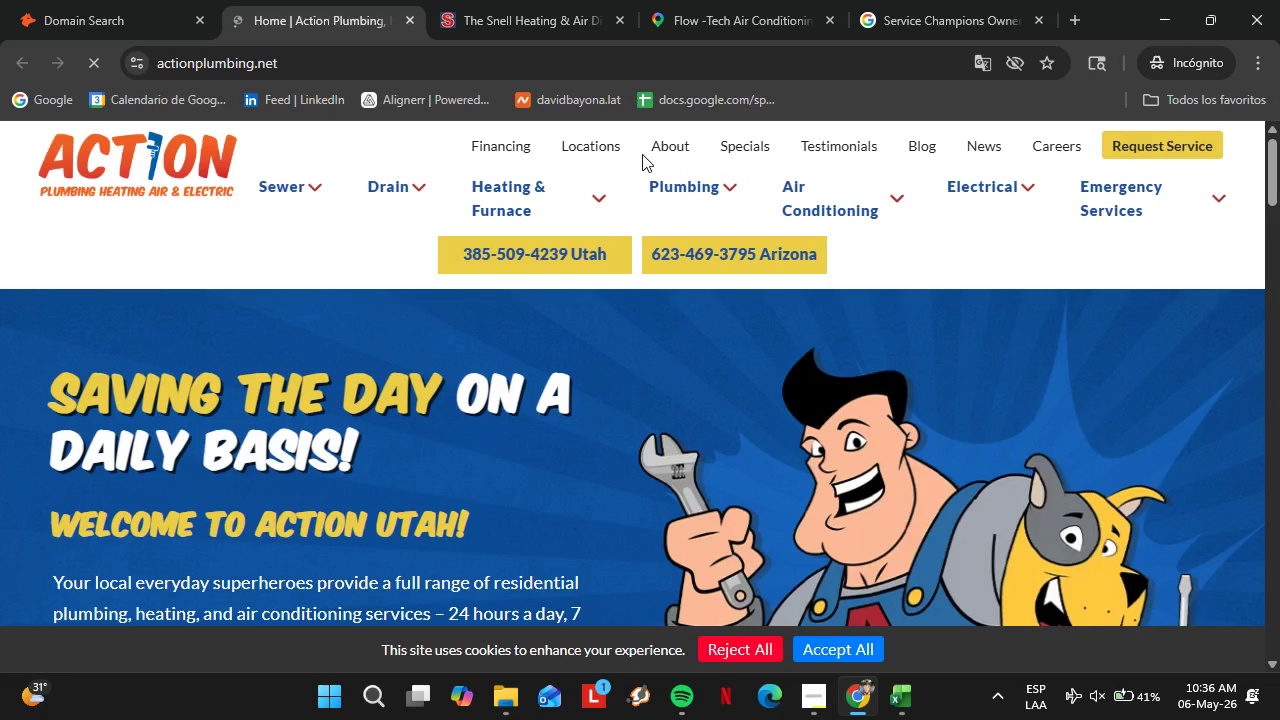 
left_click([666, 146])
 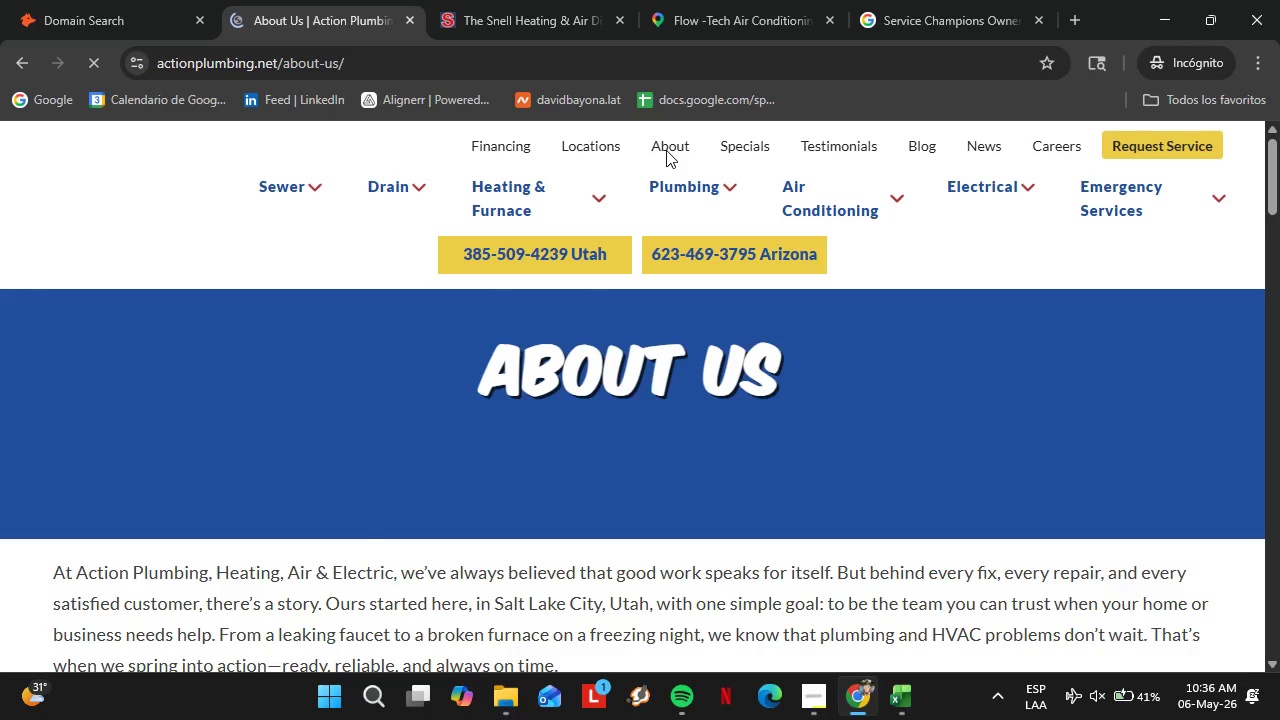 
scroll: coordinate [357, 527], scroll_direction: down, amount: 1.0
 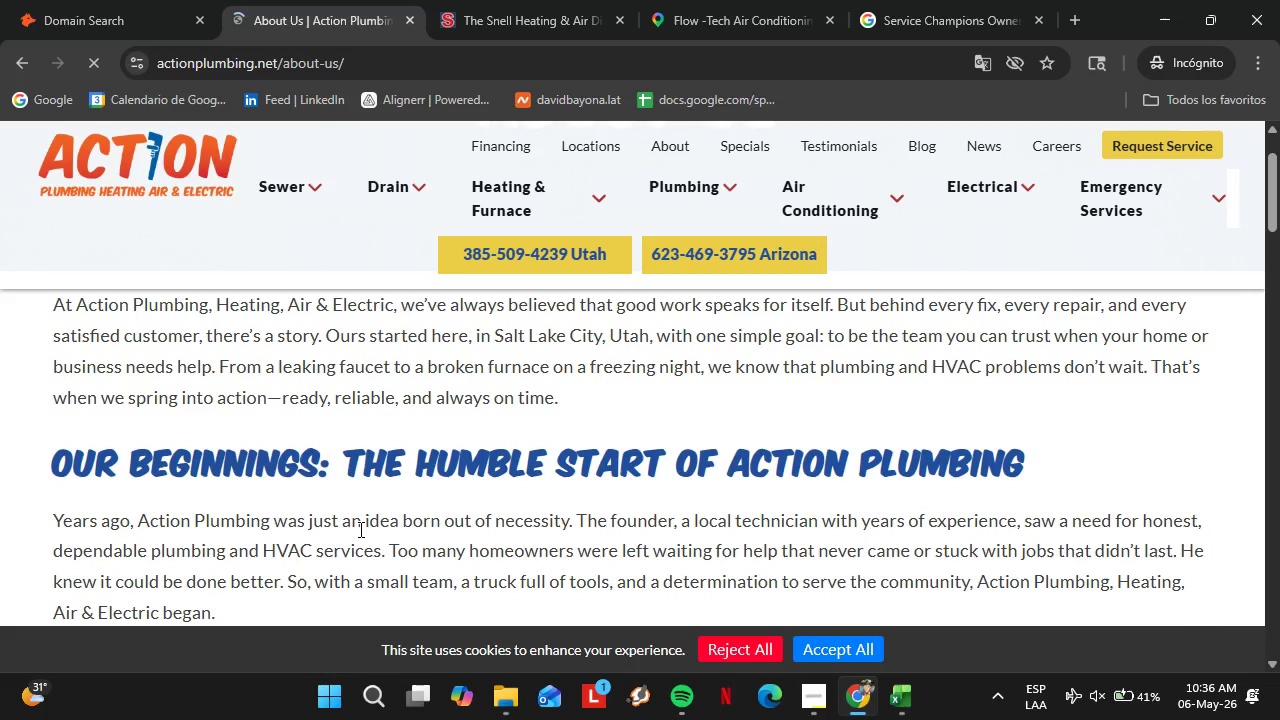 
scroll: coordinate [375, 541], scroll_direction: up, amount: 3.0
 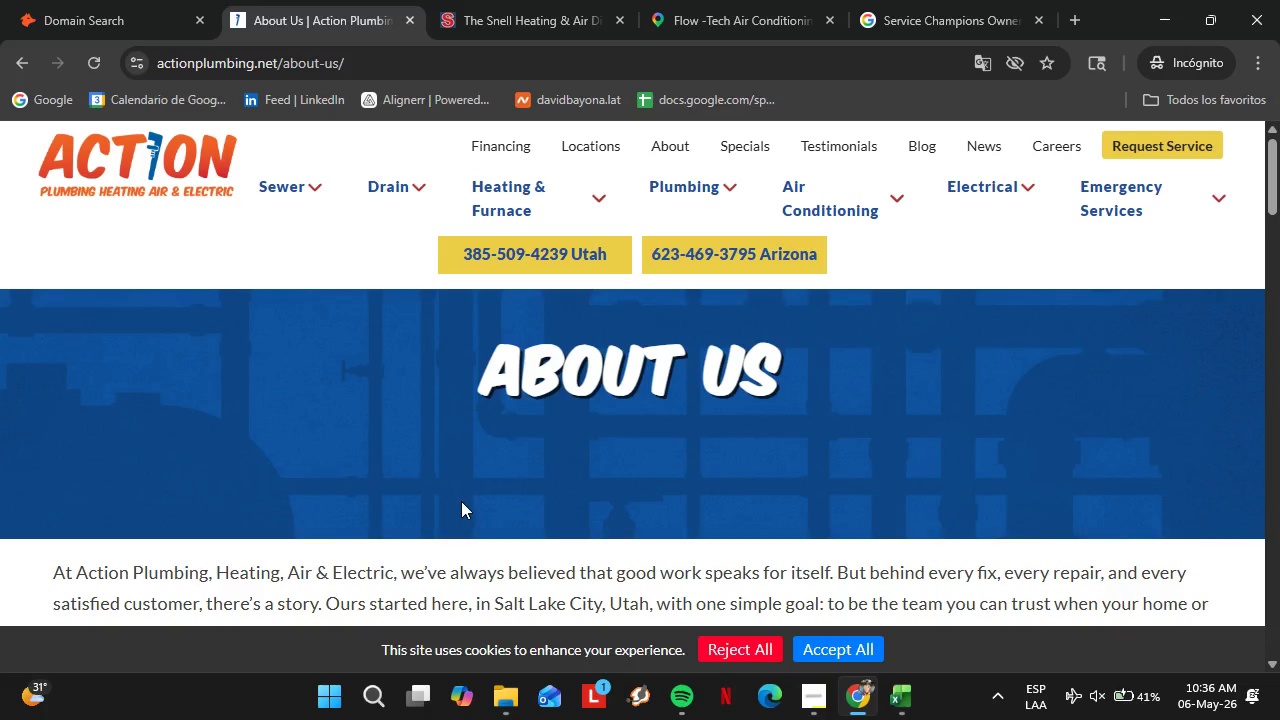 
scroll: coordinate [461, 501], scroll_direction: down, amount: 1.0
 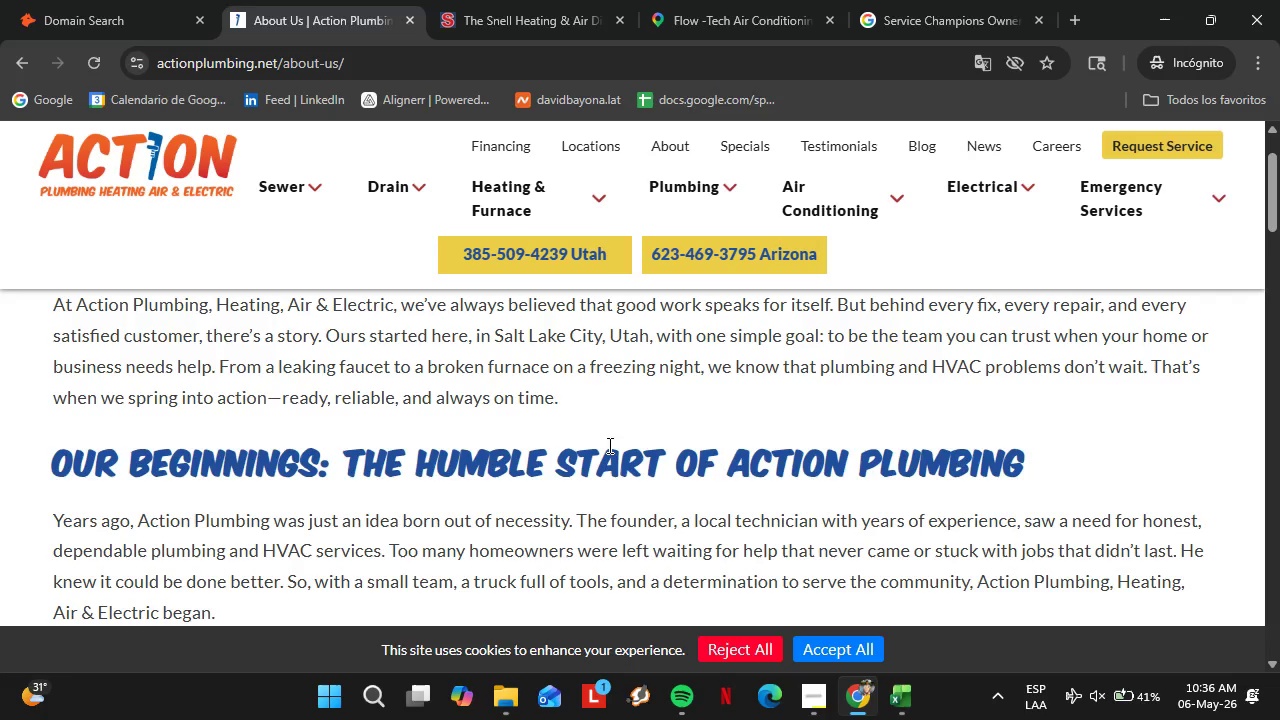 
left_click([81, 0])
 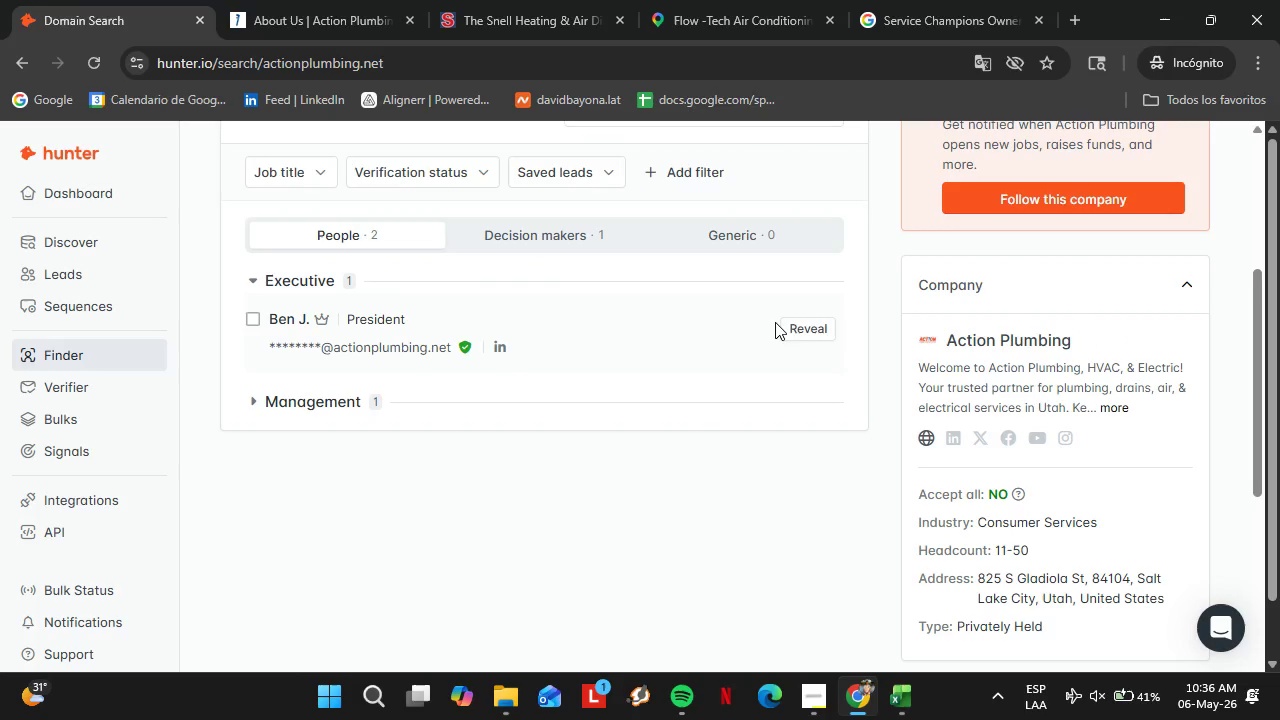 
left_click([801, 325])
 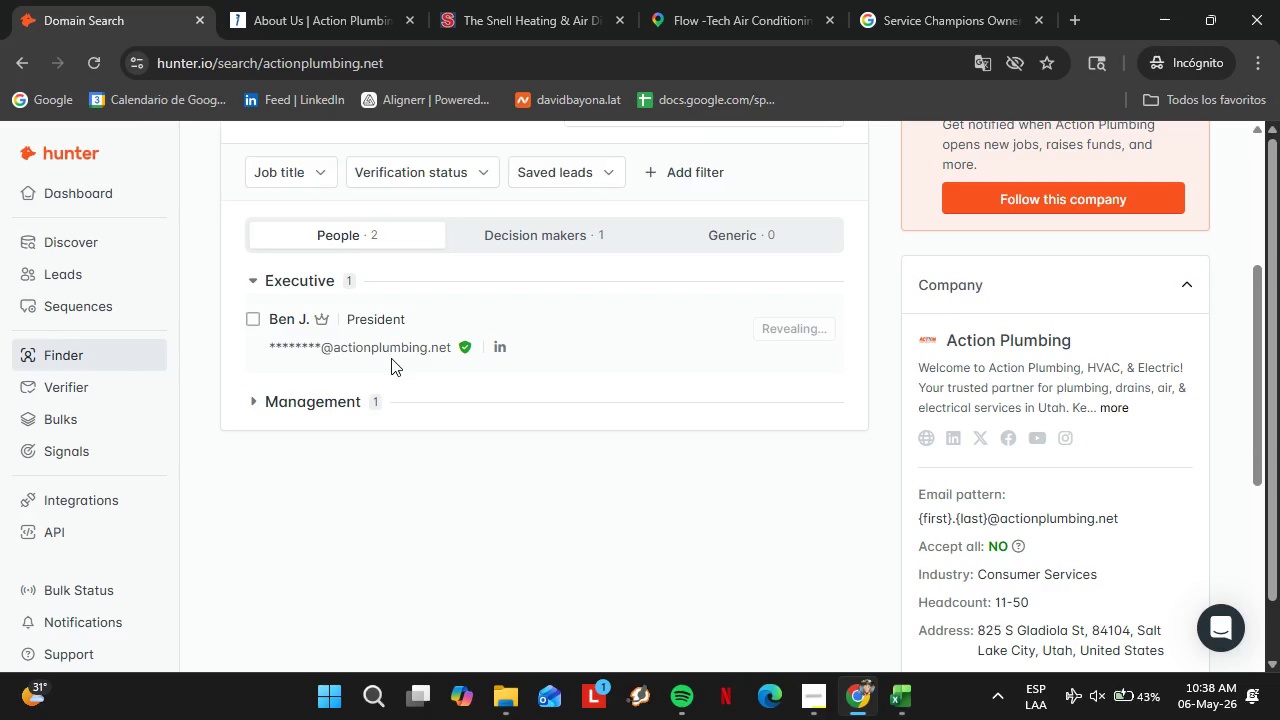 
wait(137.28)
 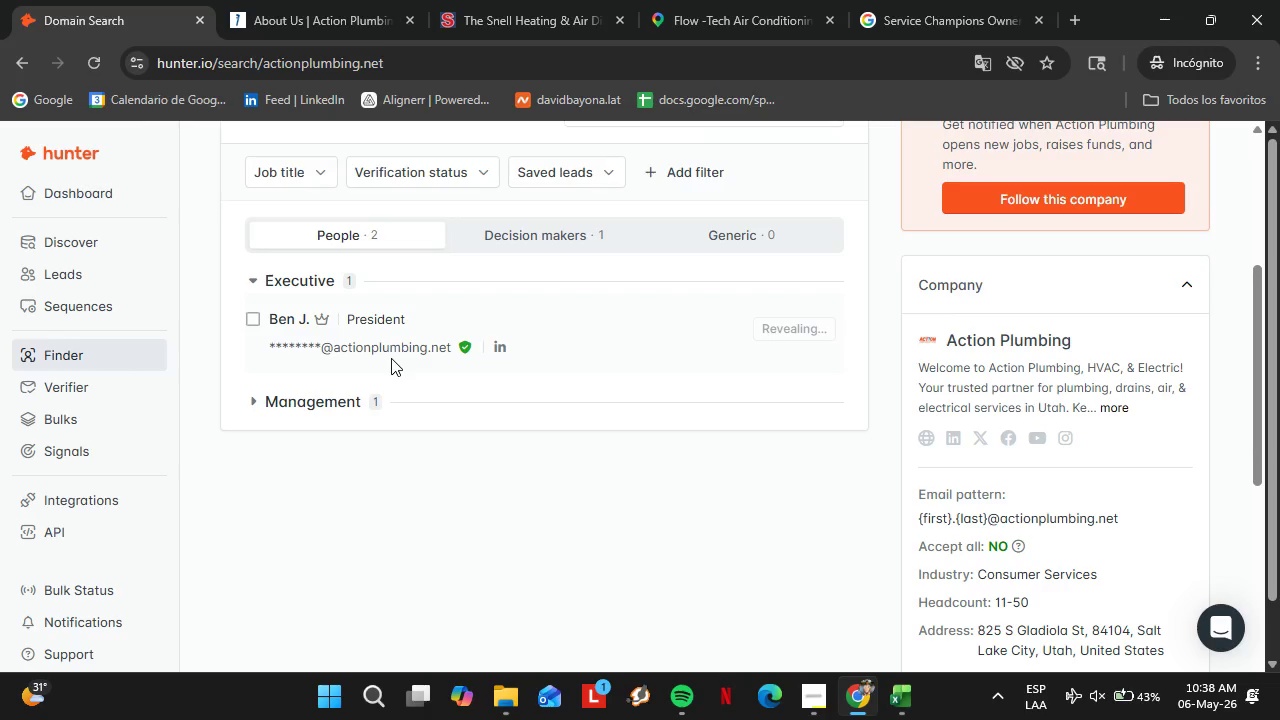 
left_click([798, 334])
 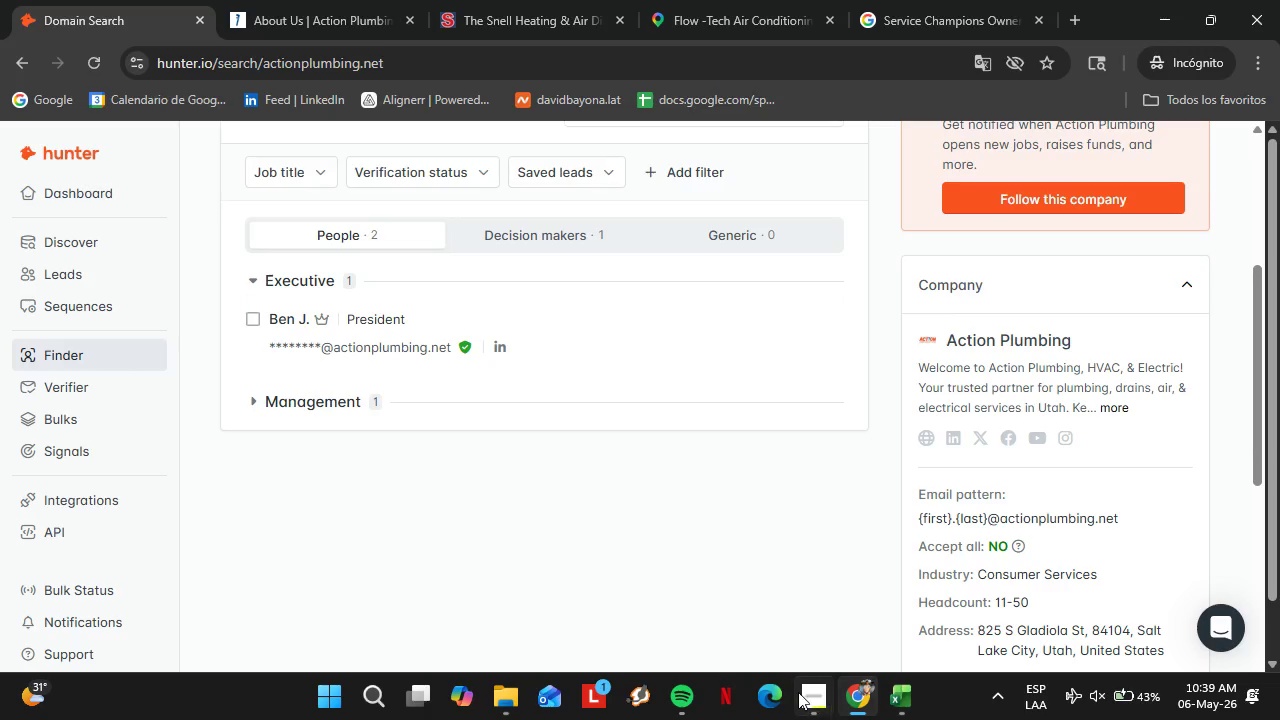 
left_click([798, 692])